 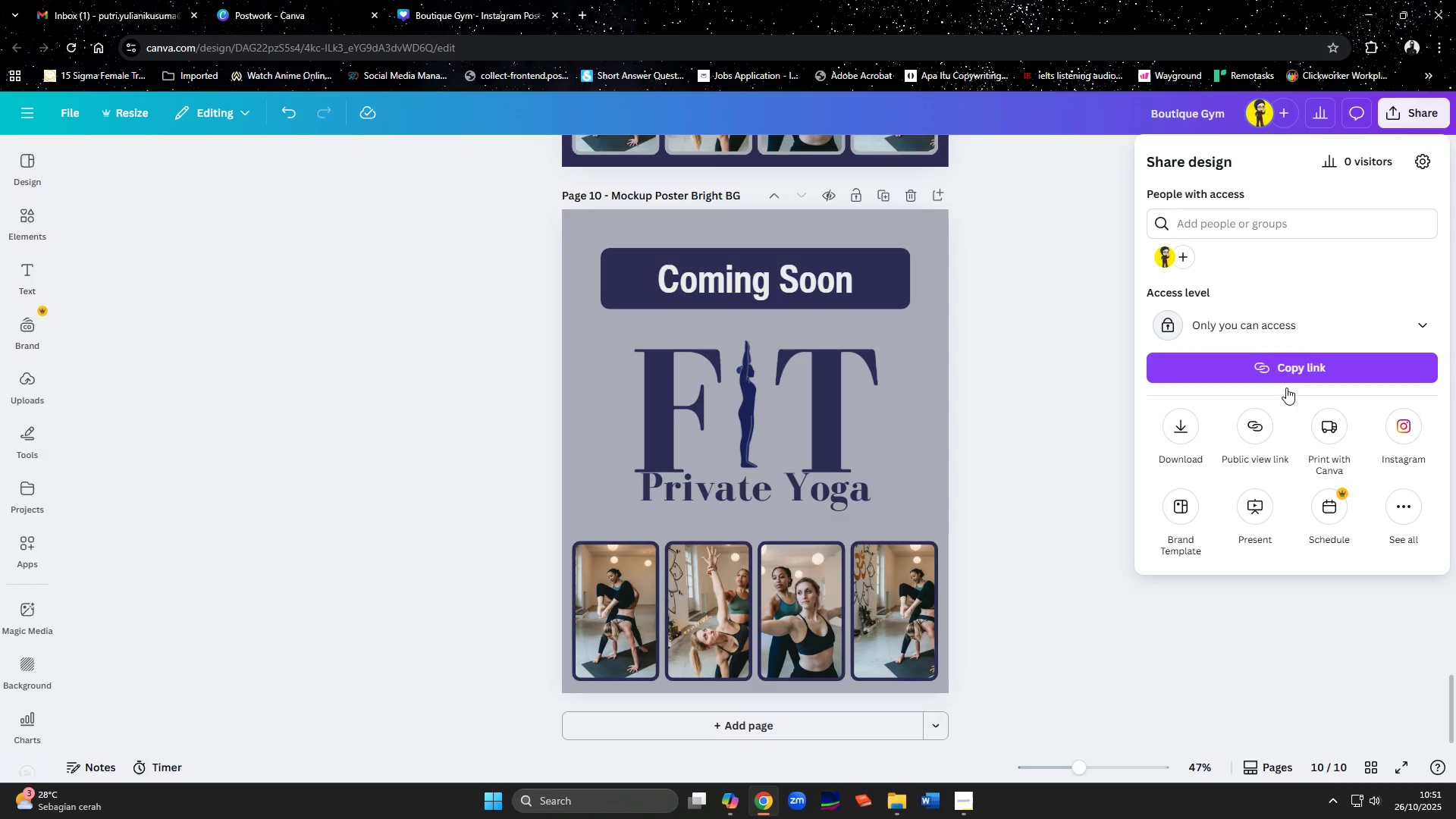 
left_click([1254, 499])
 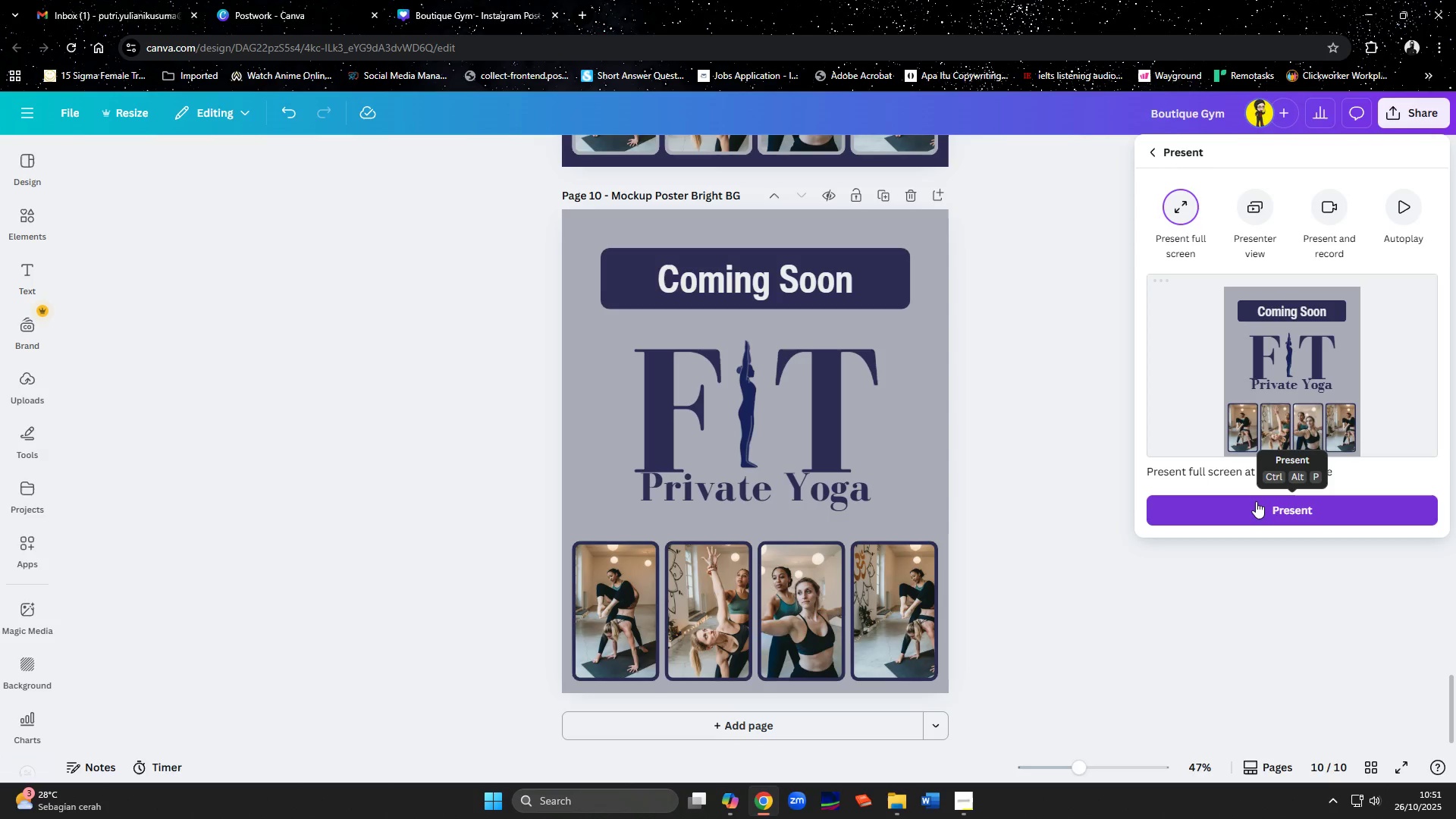 
left_click([1256, 501])
 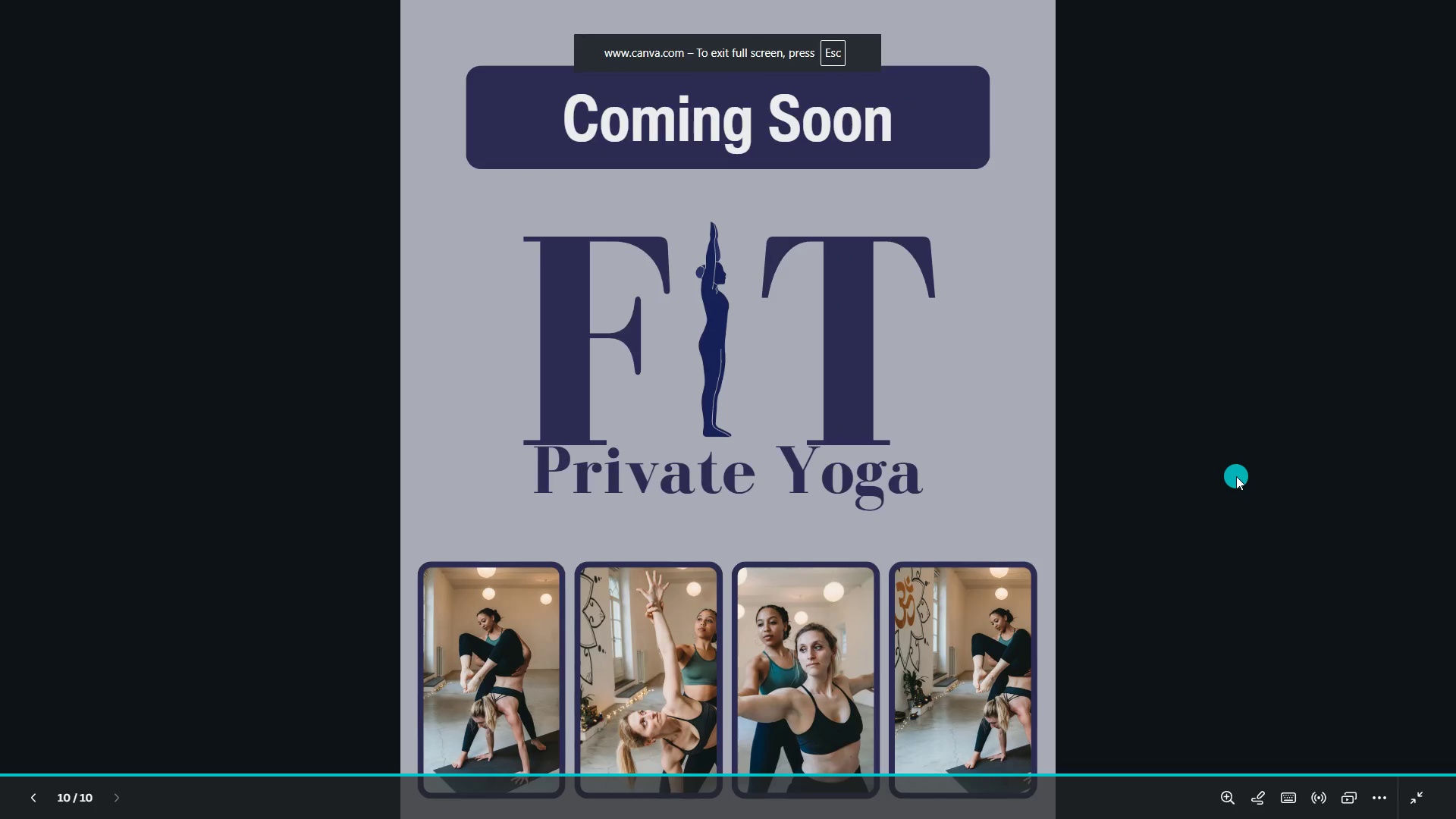 
key(ArrowLeft)
 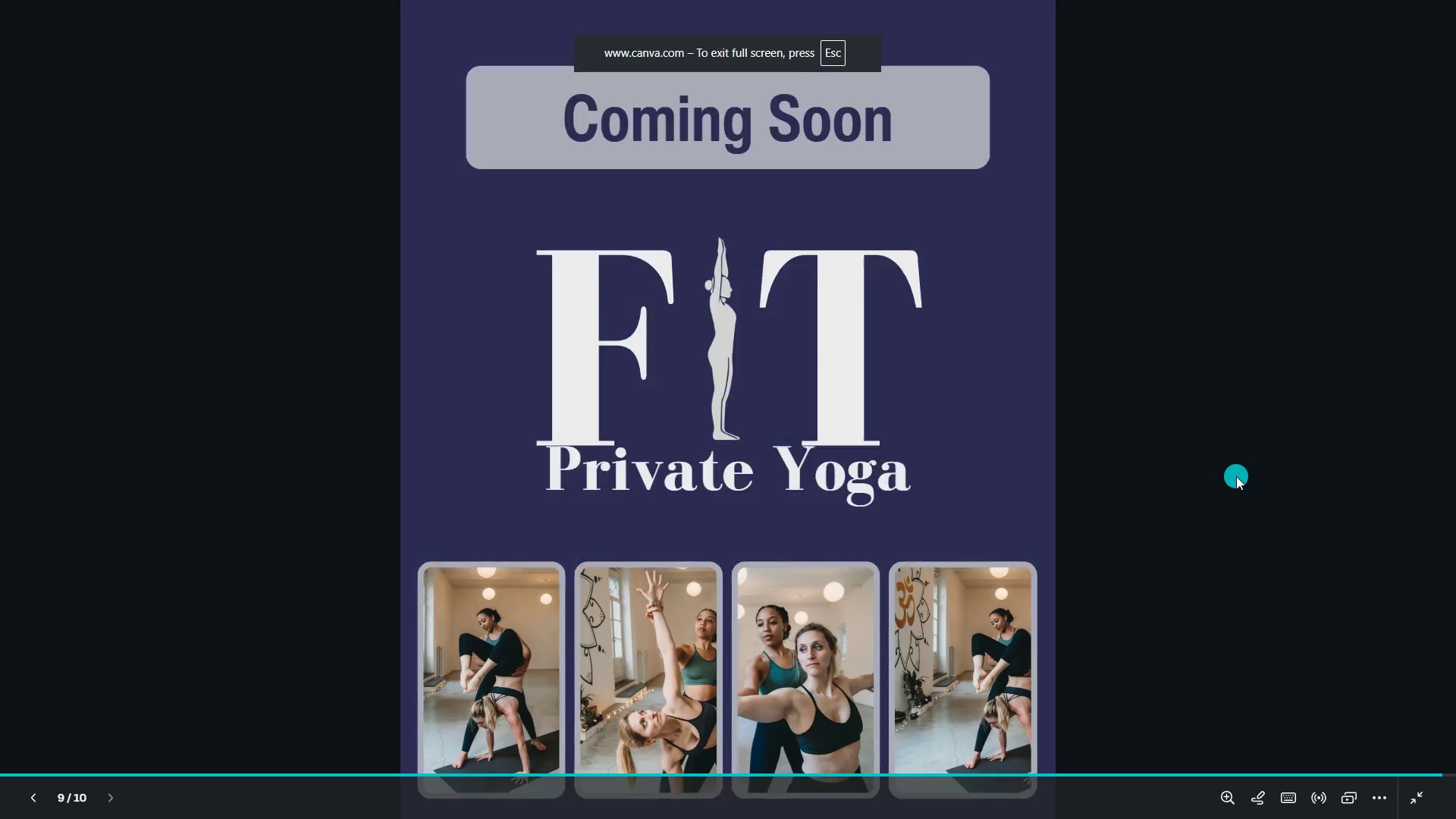 
key(ArrowLeft)
 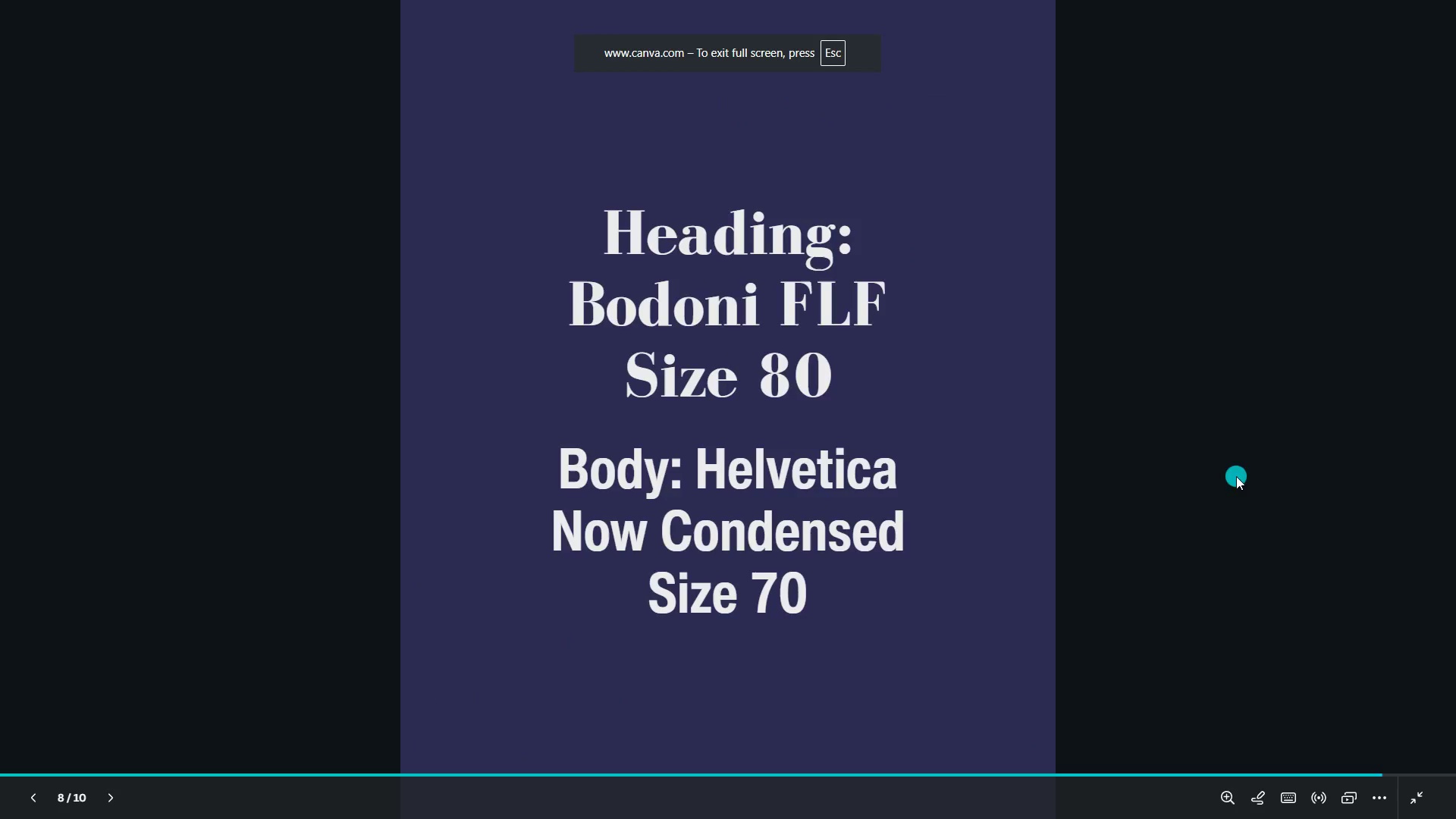 
key(ArrowLeft)
 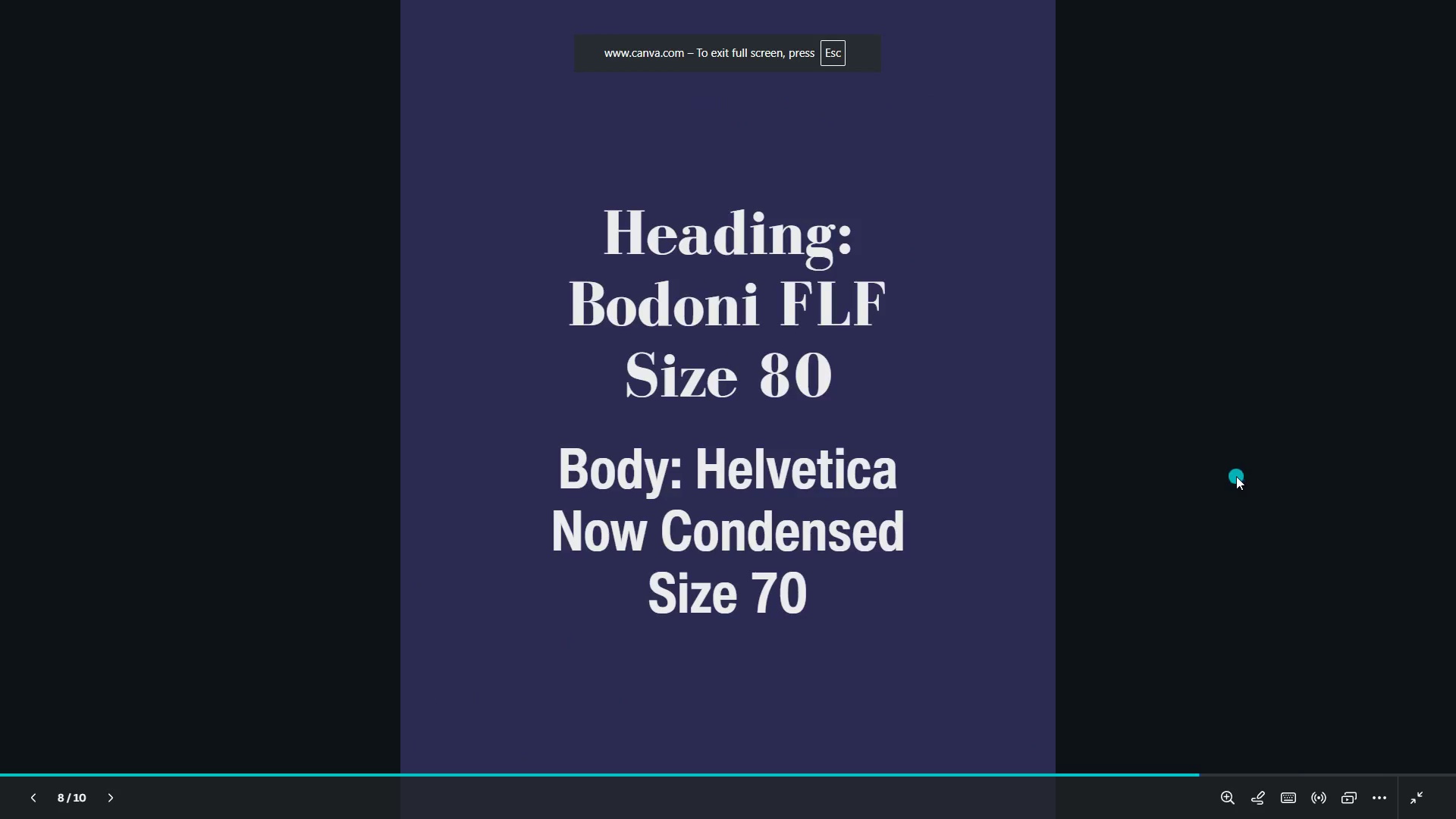 
key(ArrowLeft)
 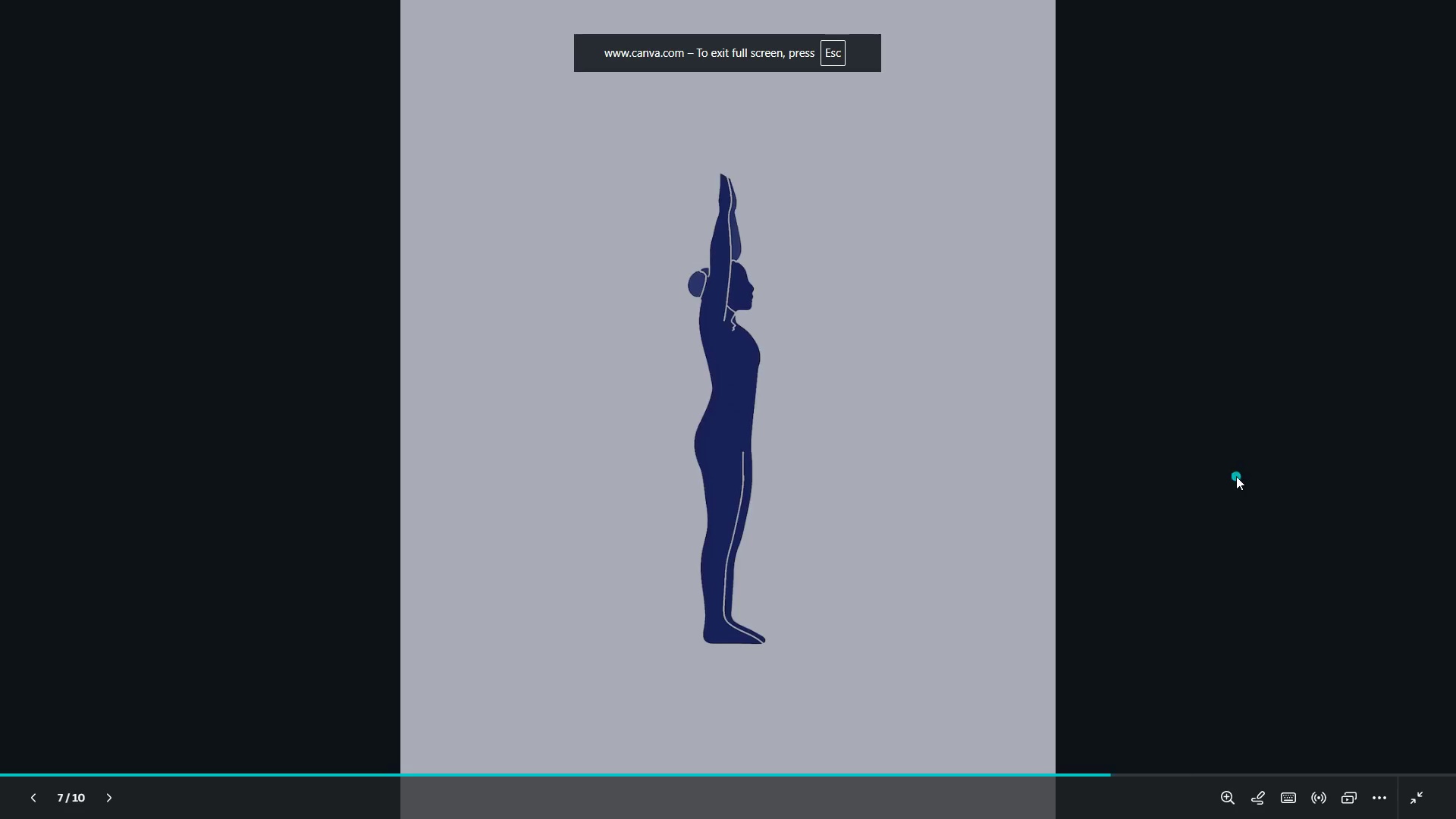 
key(ArrowLeft)
 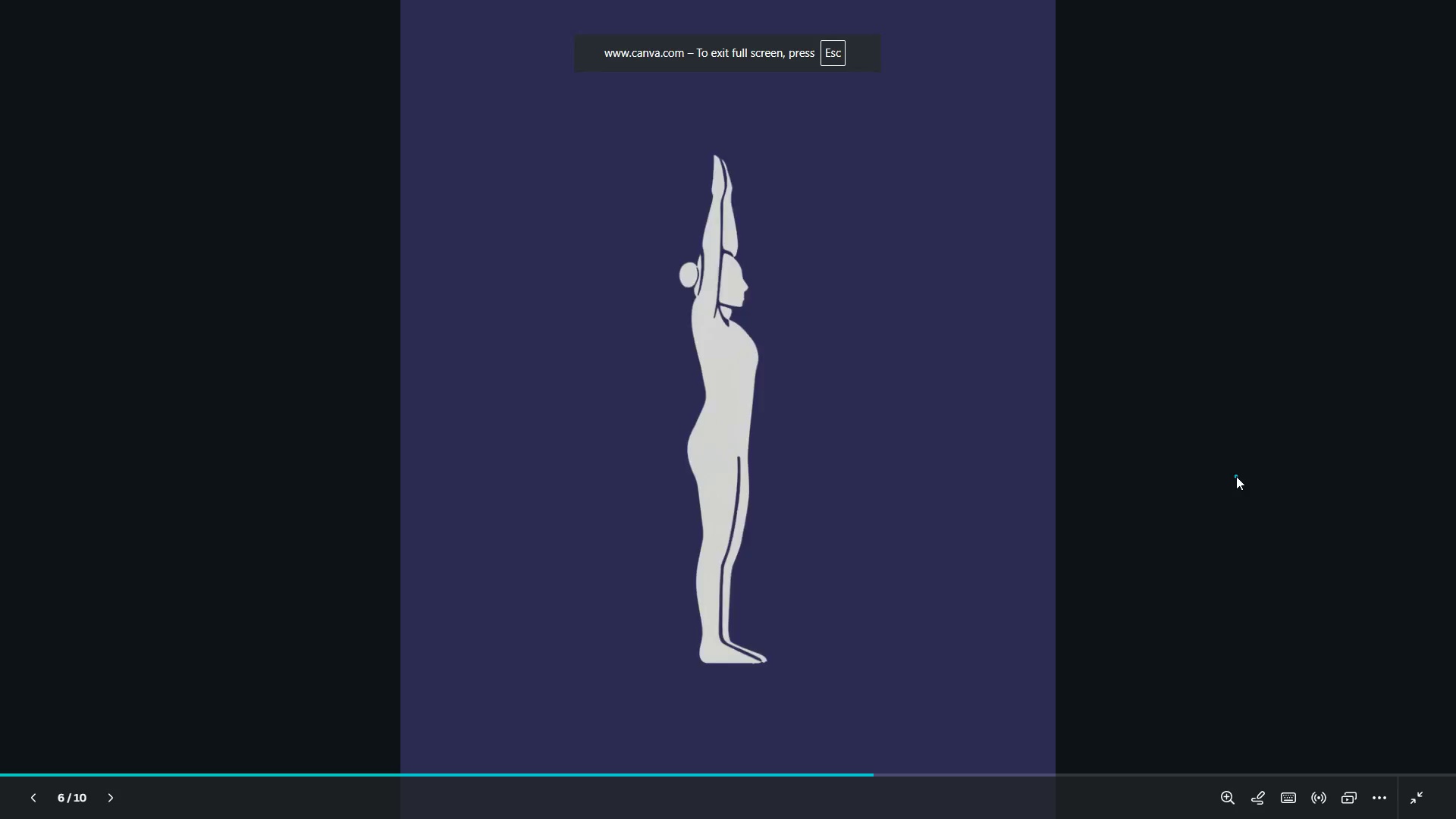 
key(ArrowLeft)
 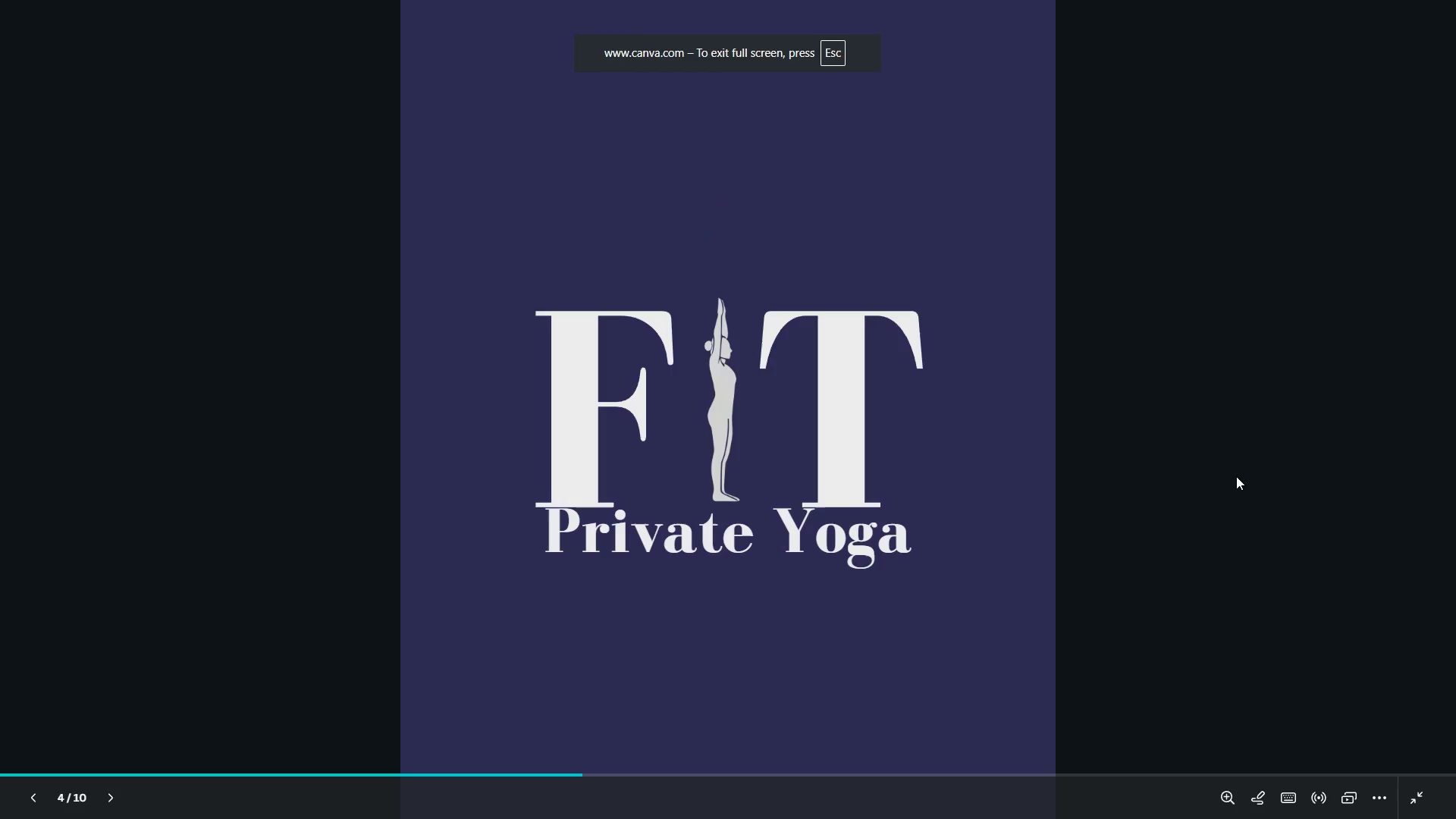 
key(ArrowLeft)
 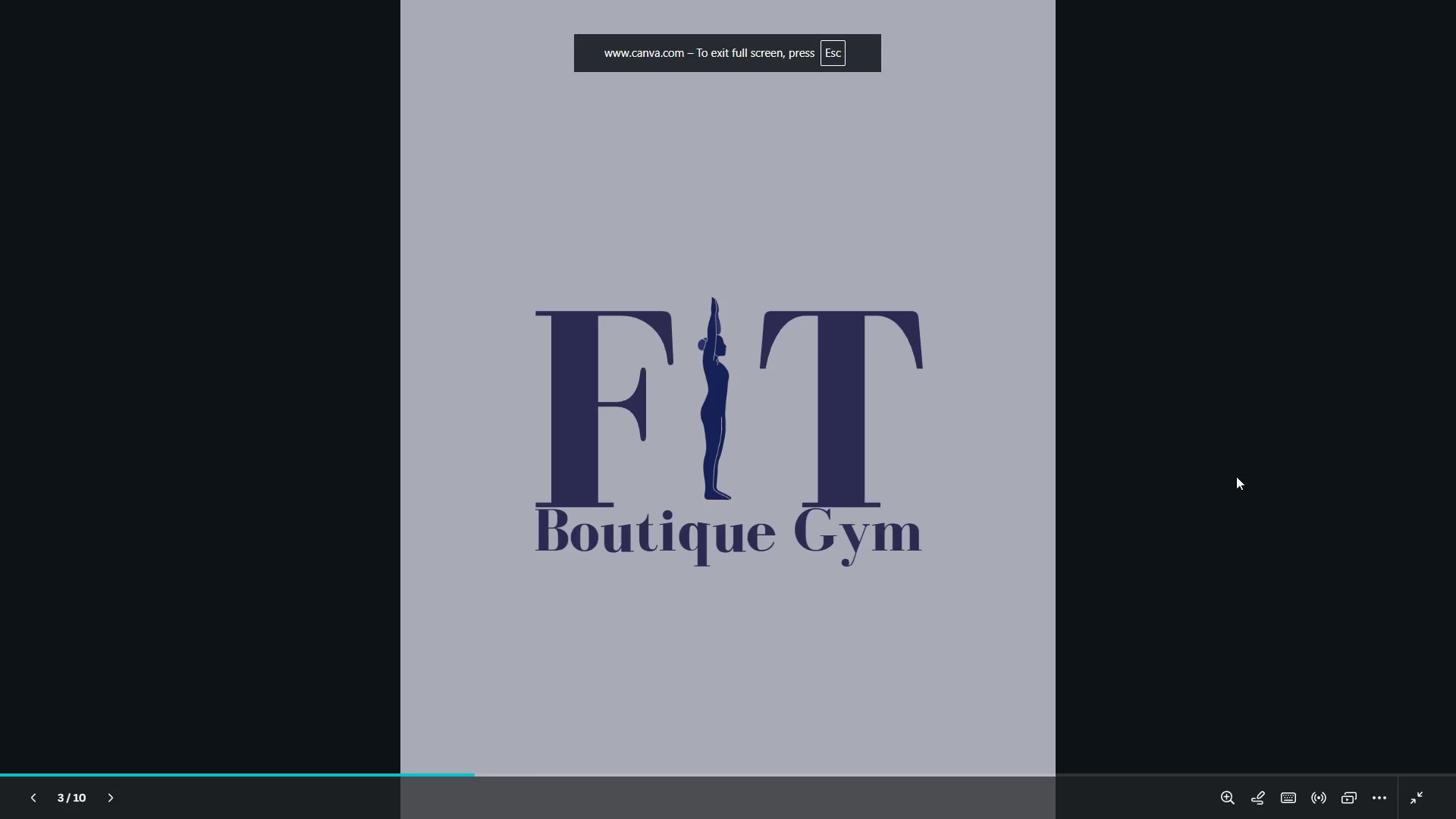 
key(ArrowLeft)
 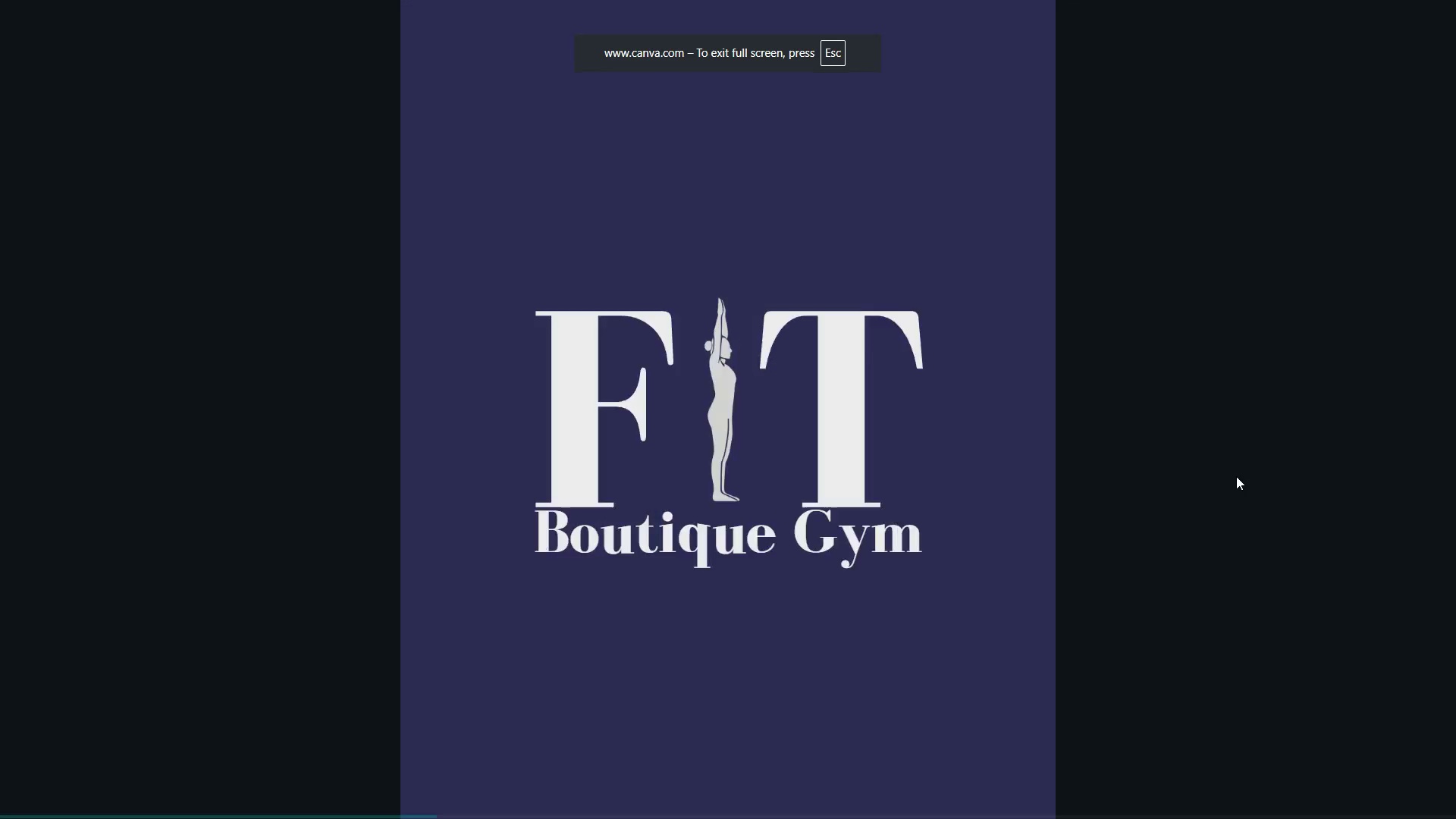 
key(ArrowLeft)
 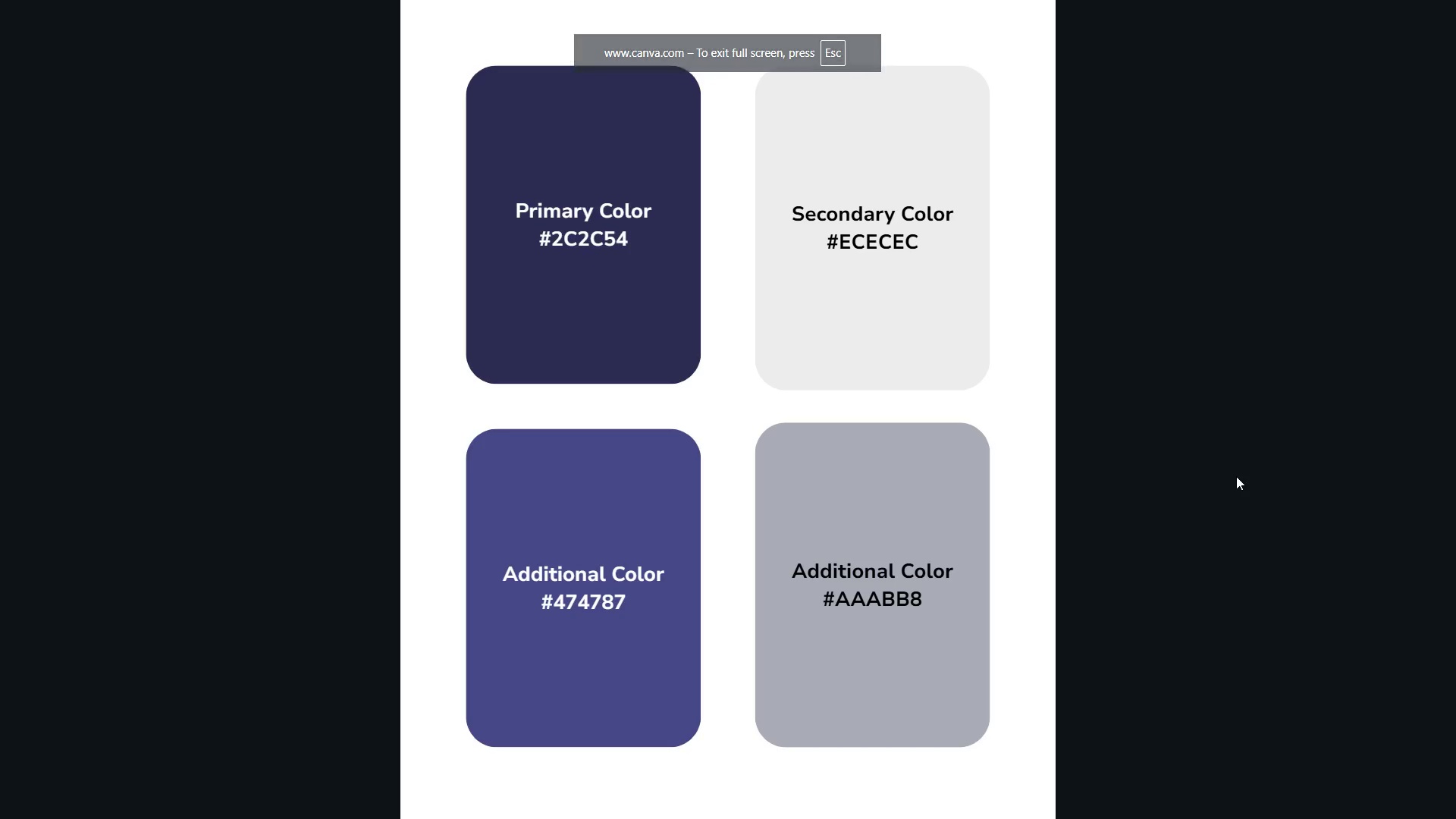 
key(ArrowLeft)
 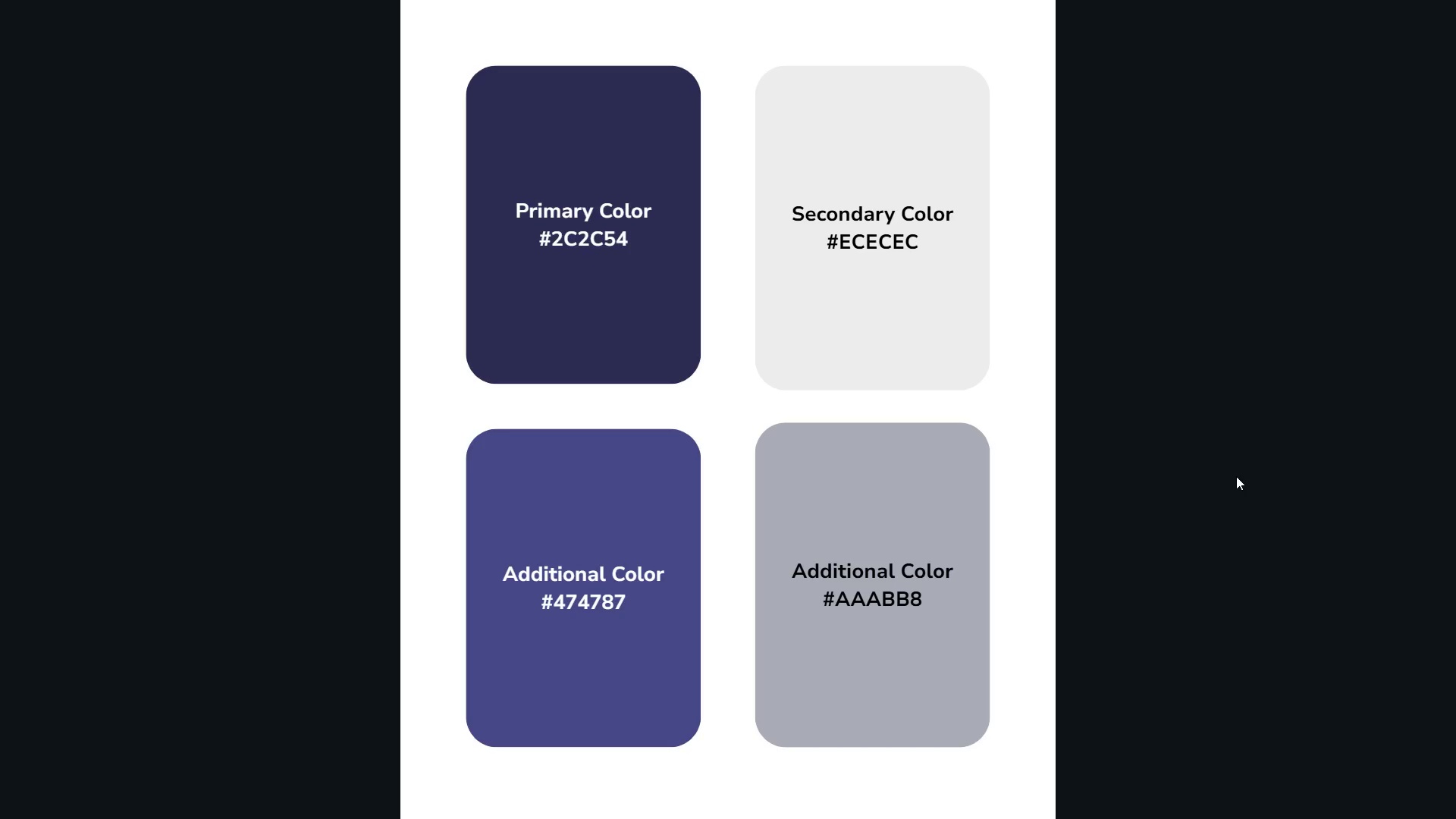 
key(ArrowRight)
 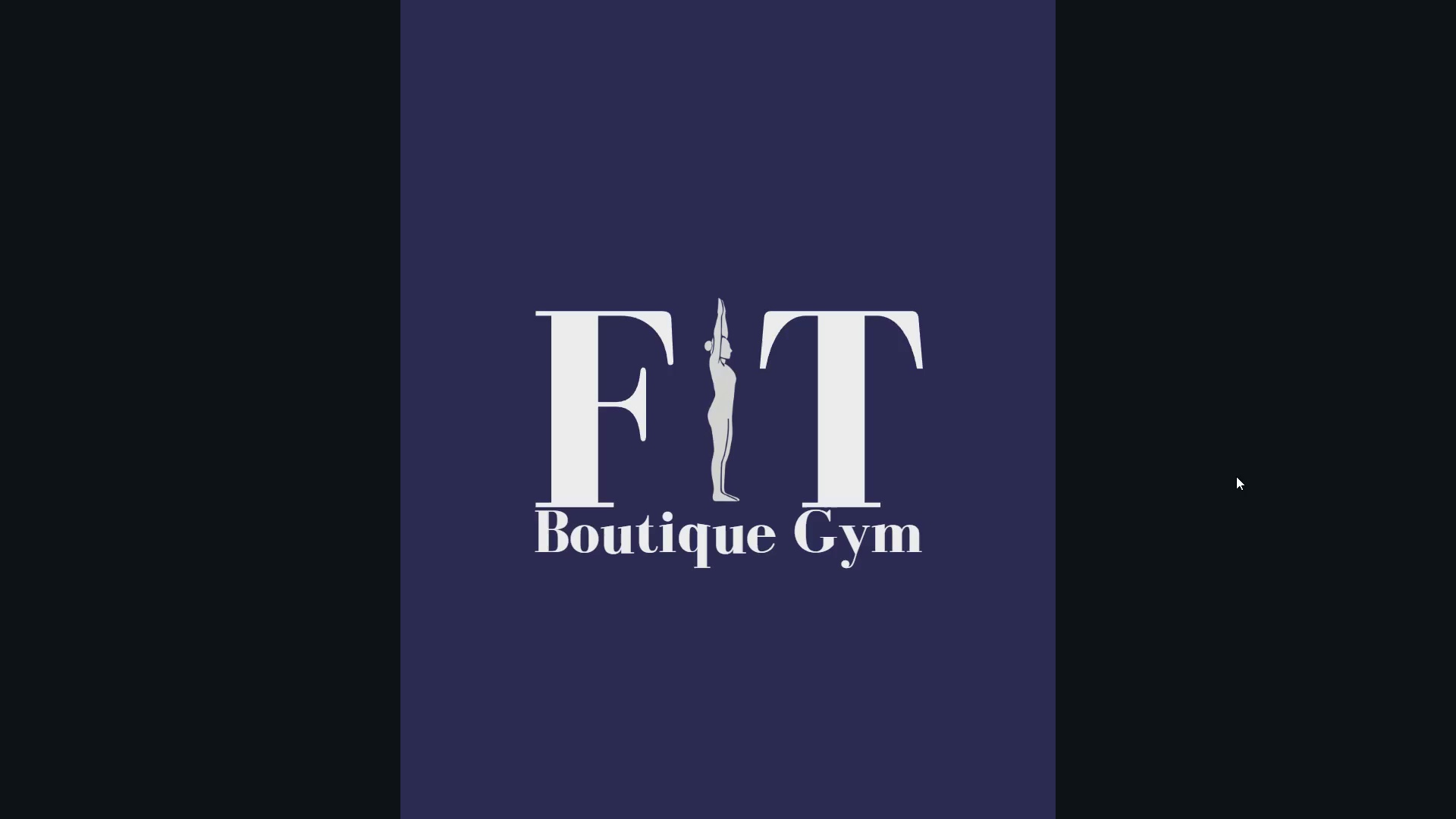 
key(ArrowRight)
 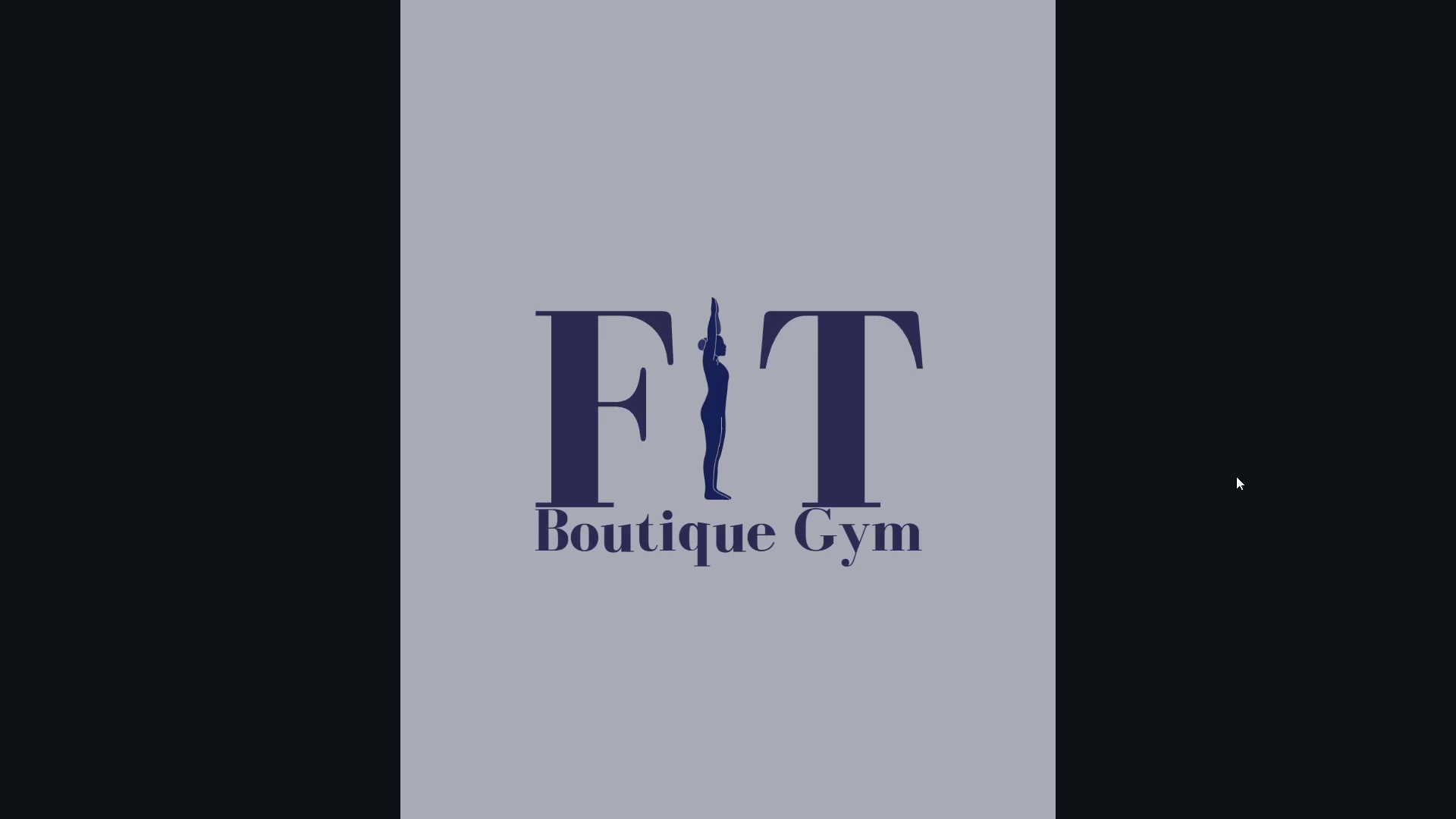 
key(ArrowRight)
 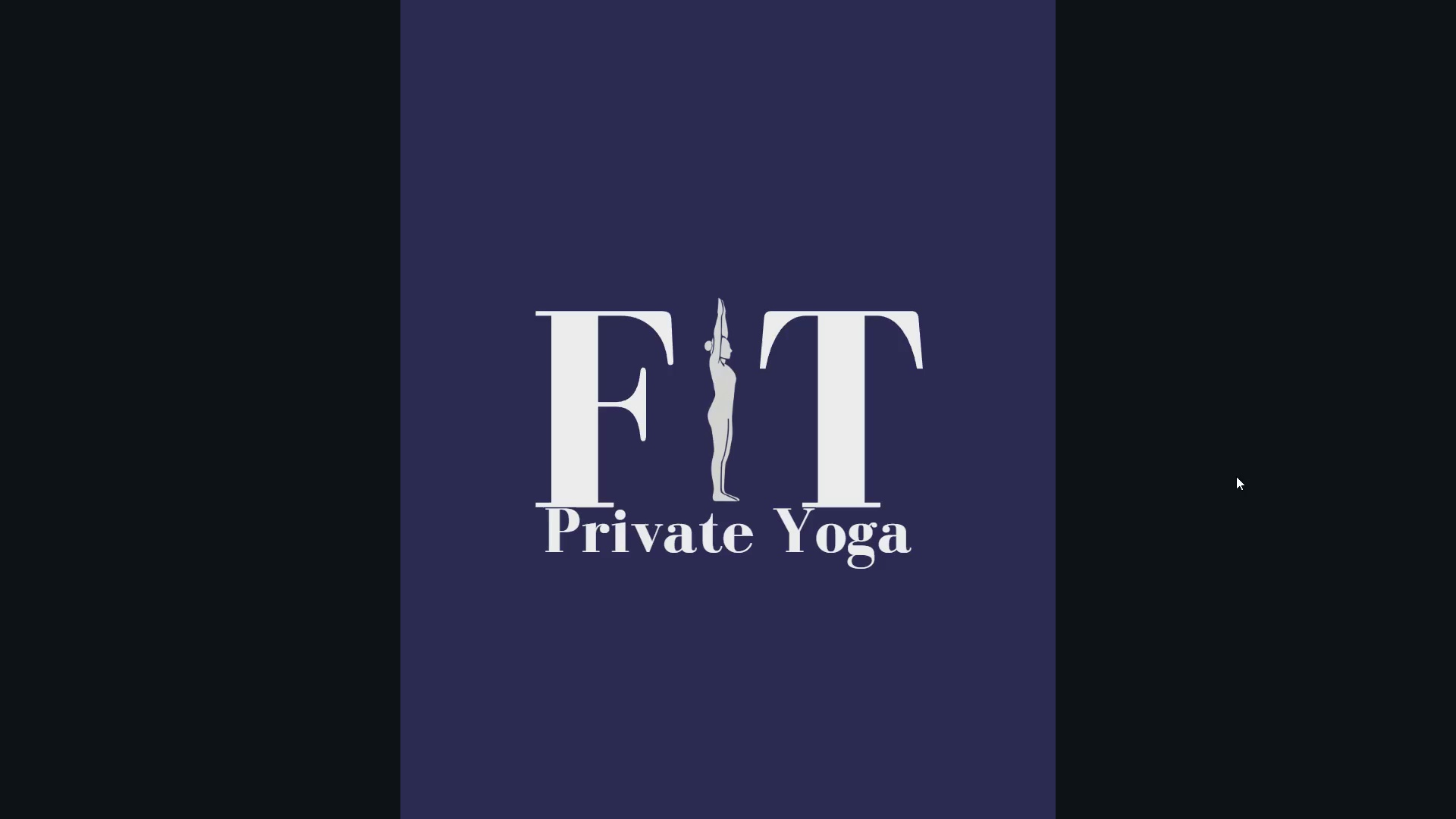 
key(ArrowRight)
 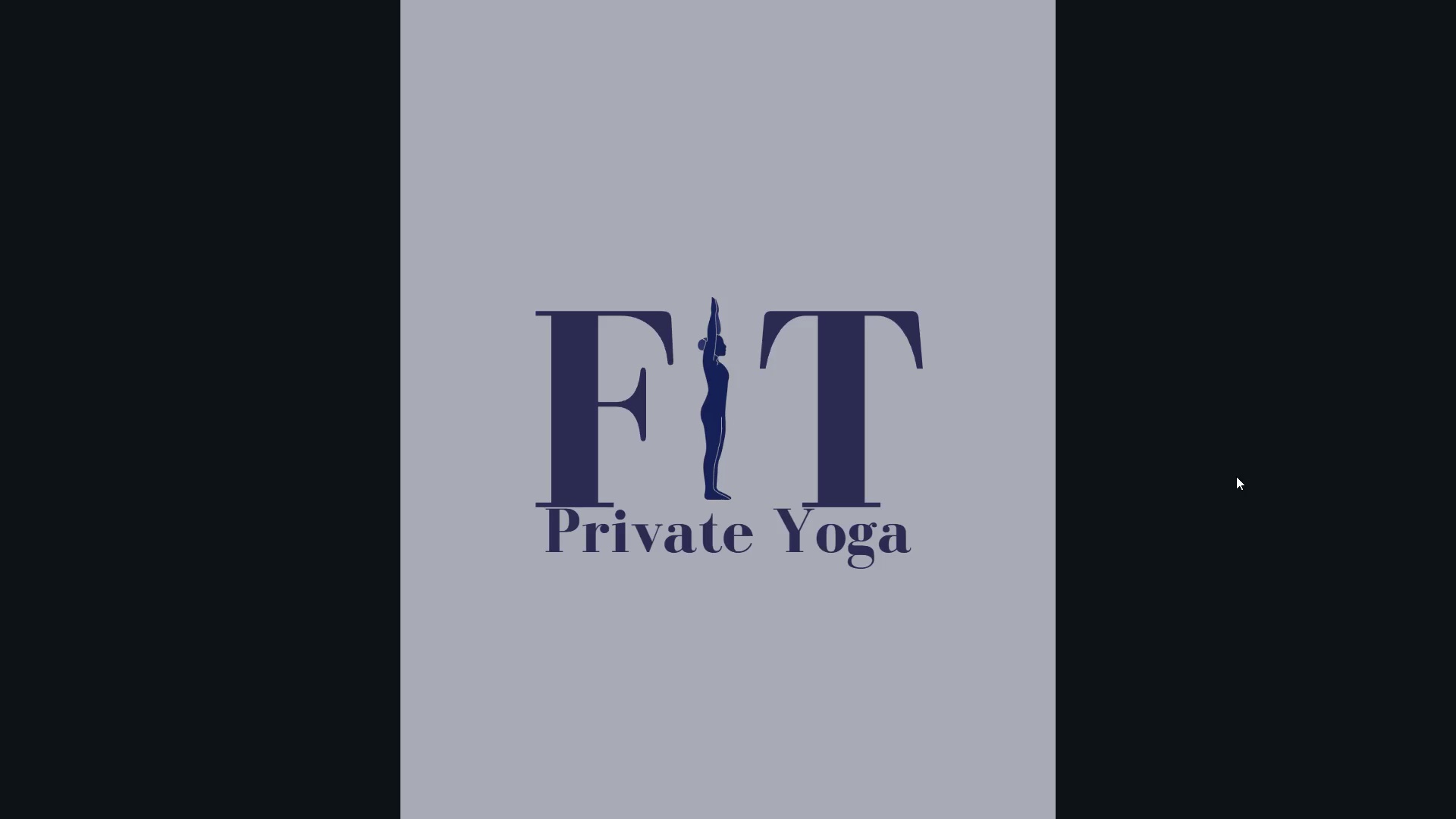 
key(ArrowLeft)
 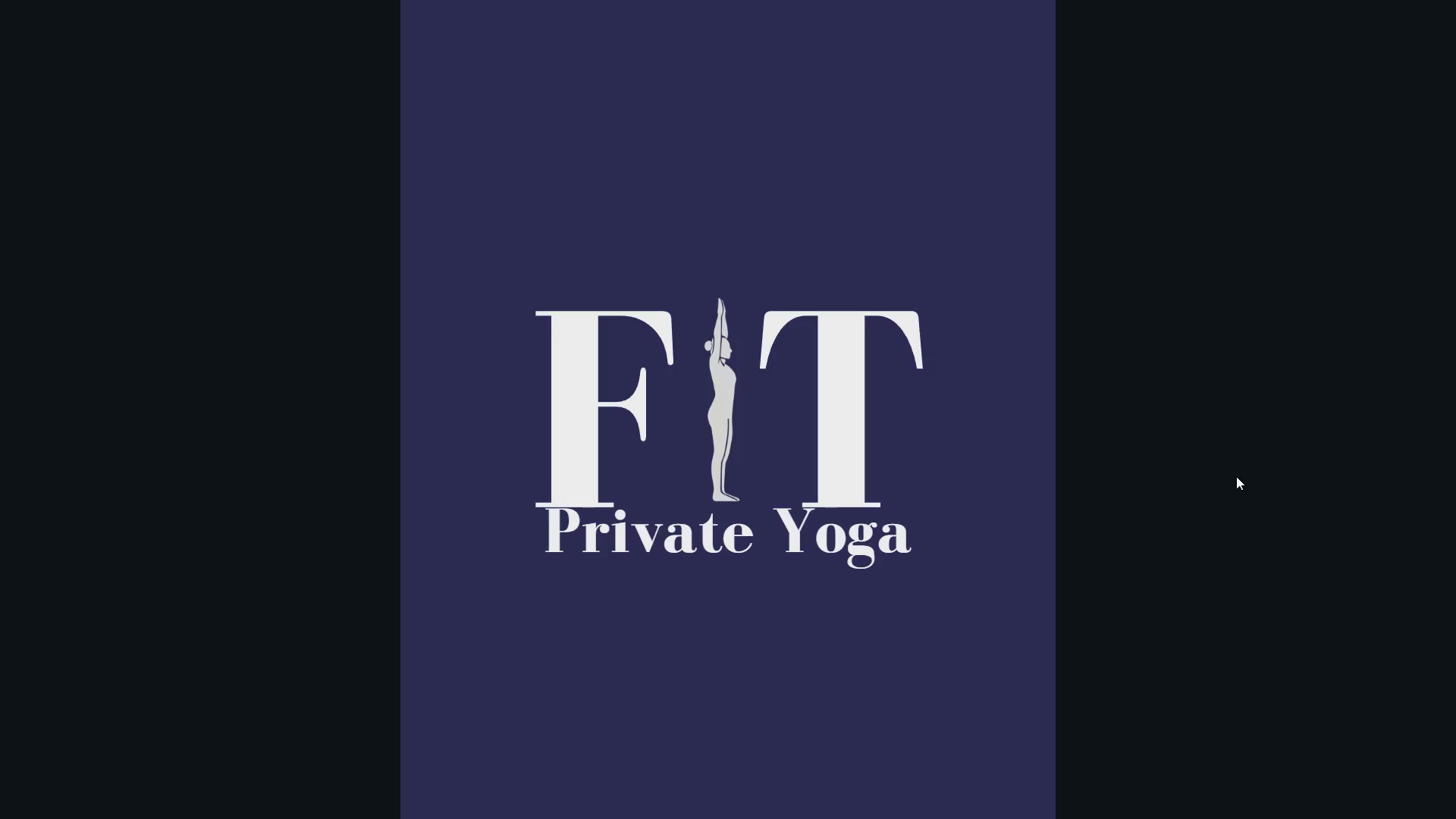 
key(ArrowRight)
 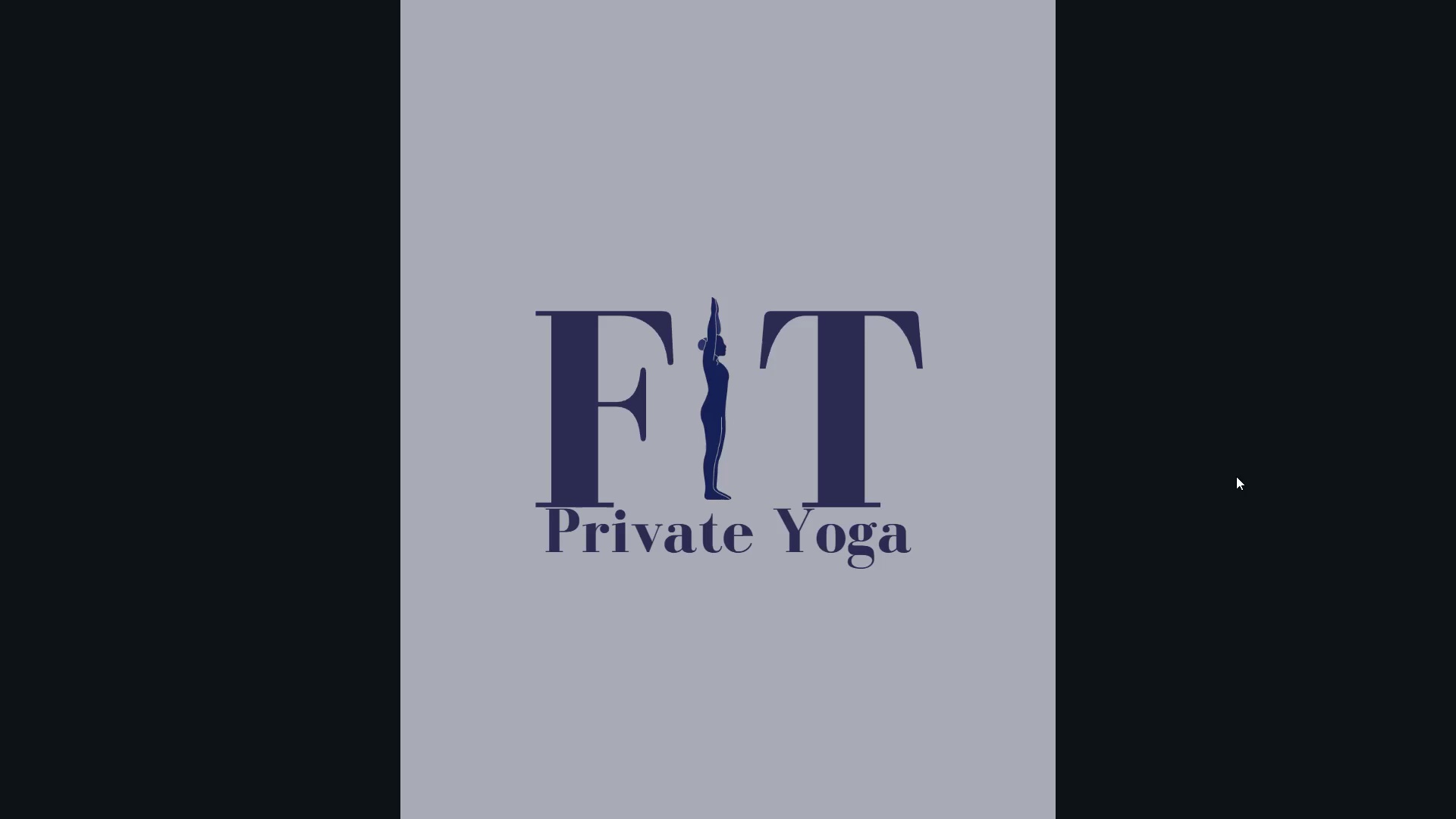 
key(ArrowLeft)
 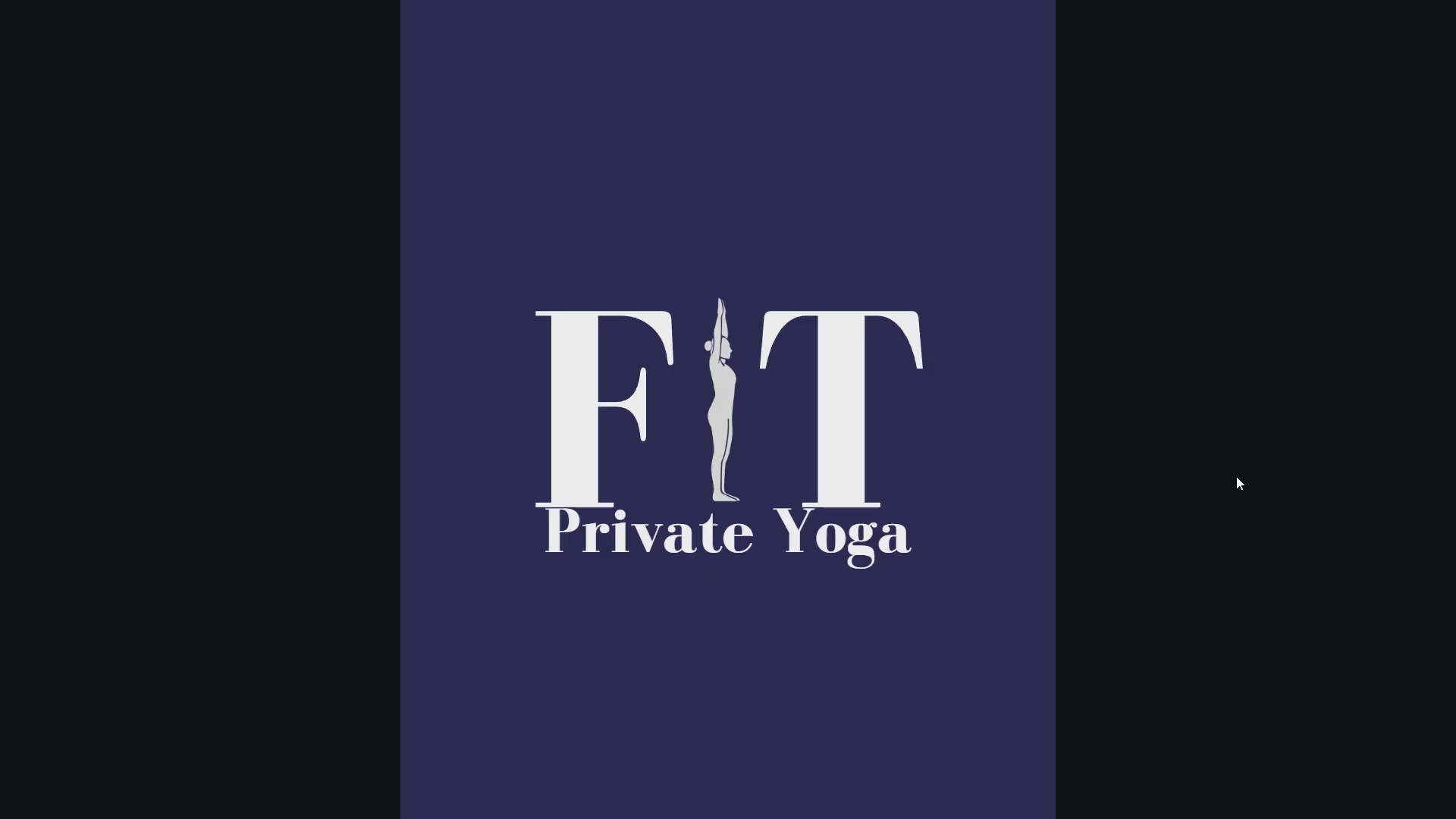 
key(ArrowRight)
 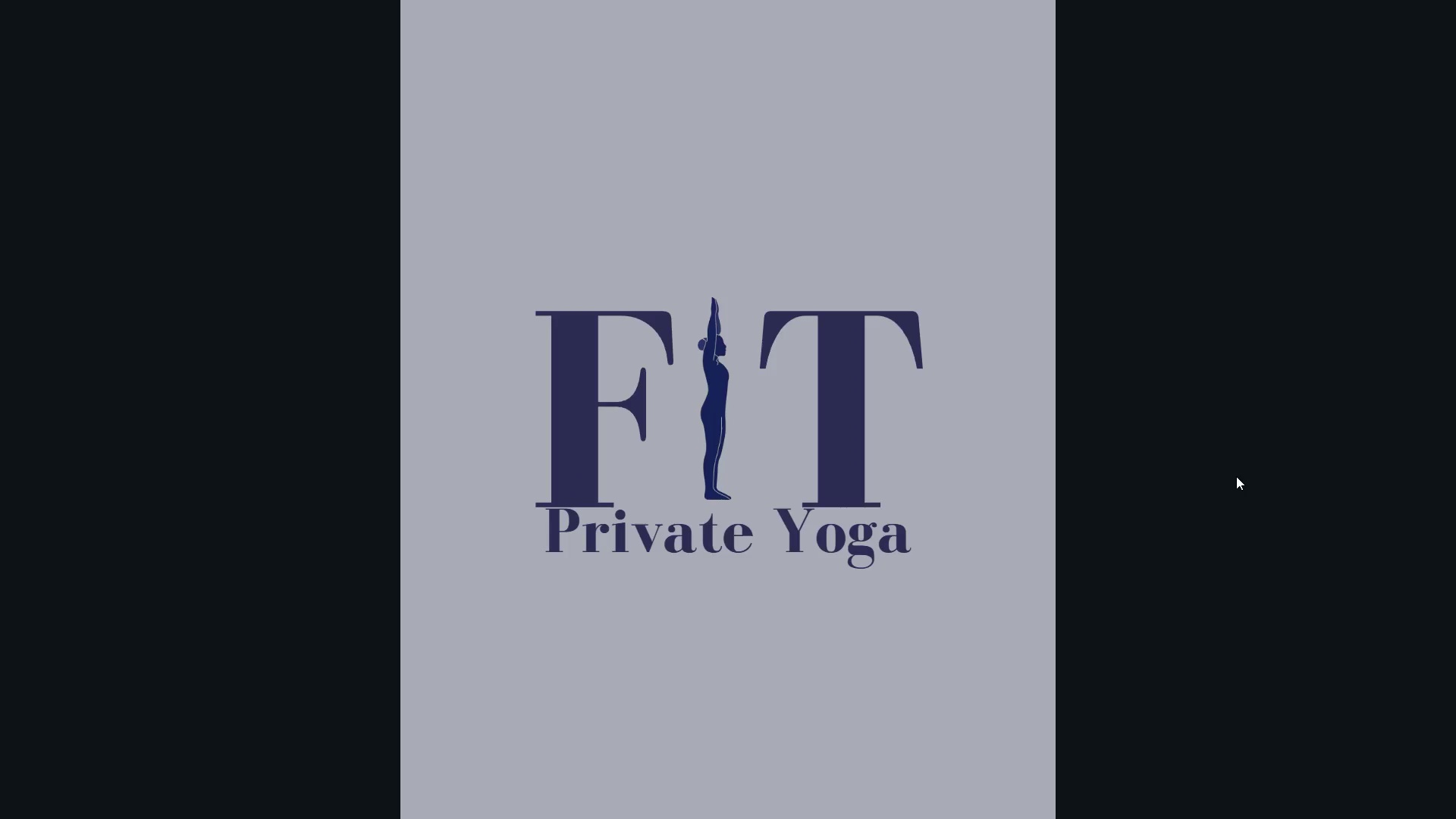 
key(ArrowLeft)
 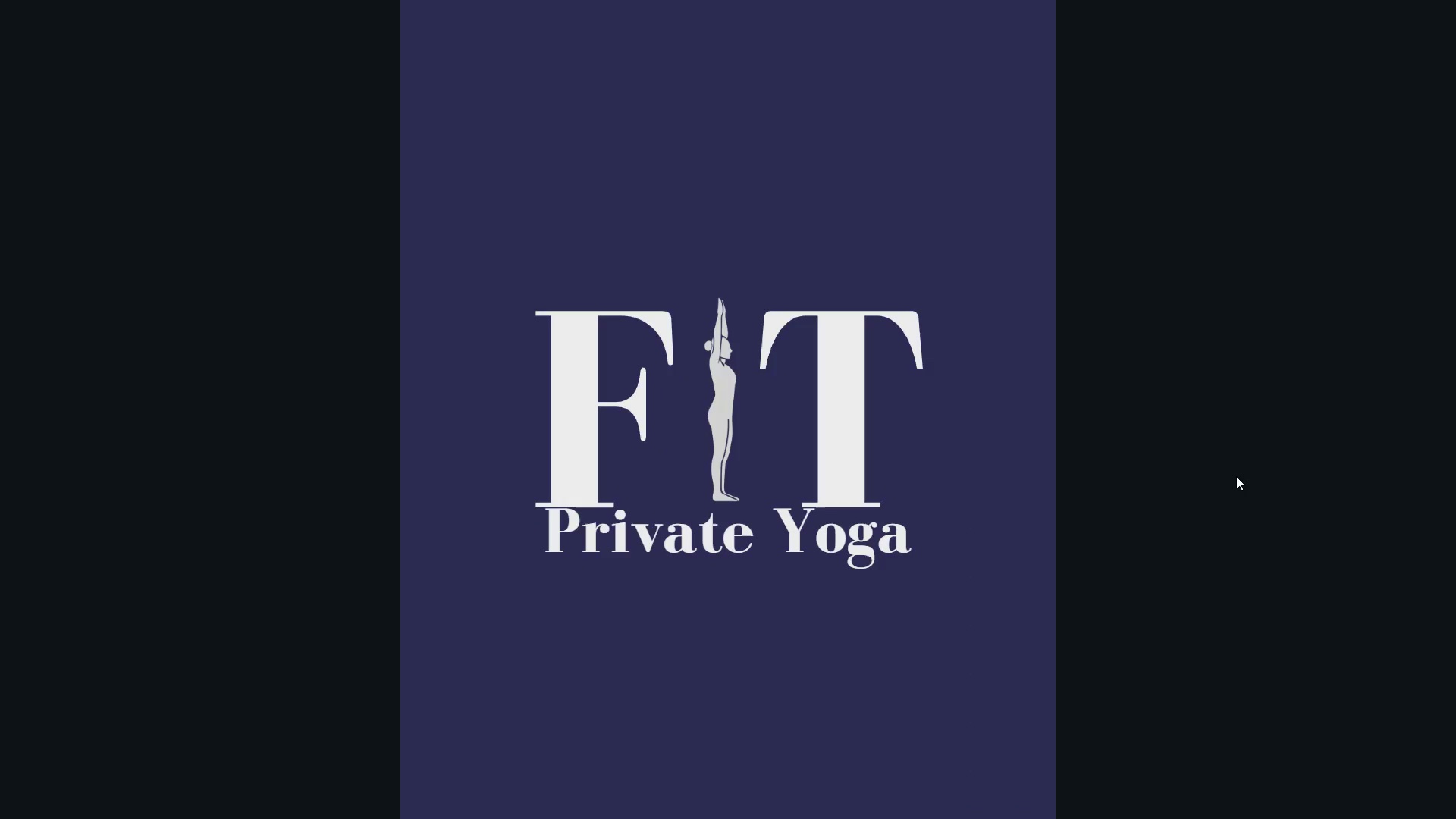 
key(ArrowRight)
 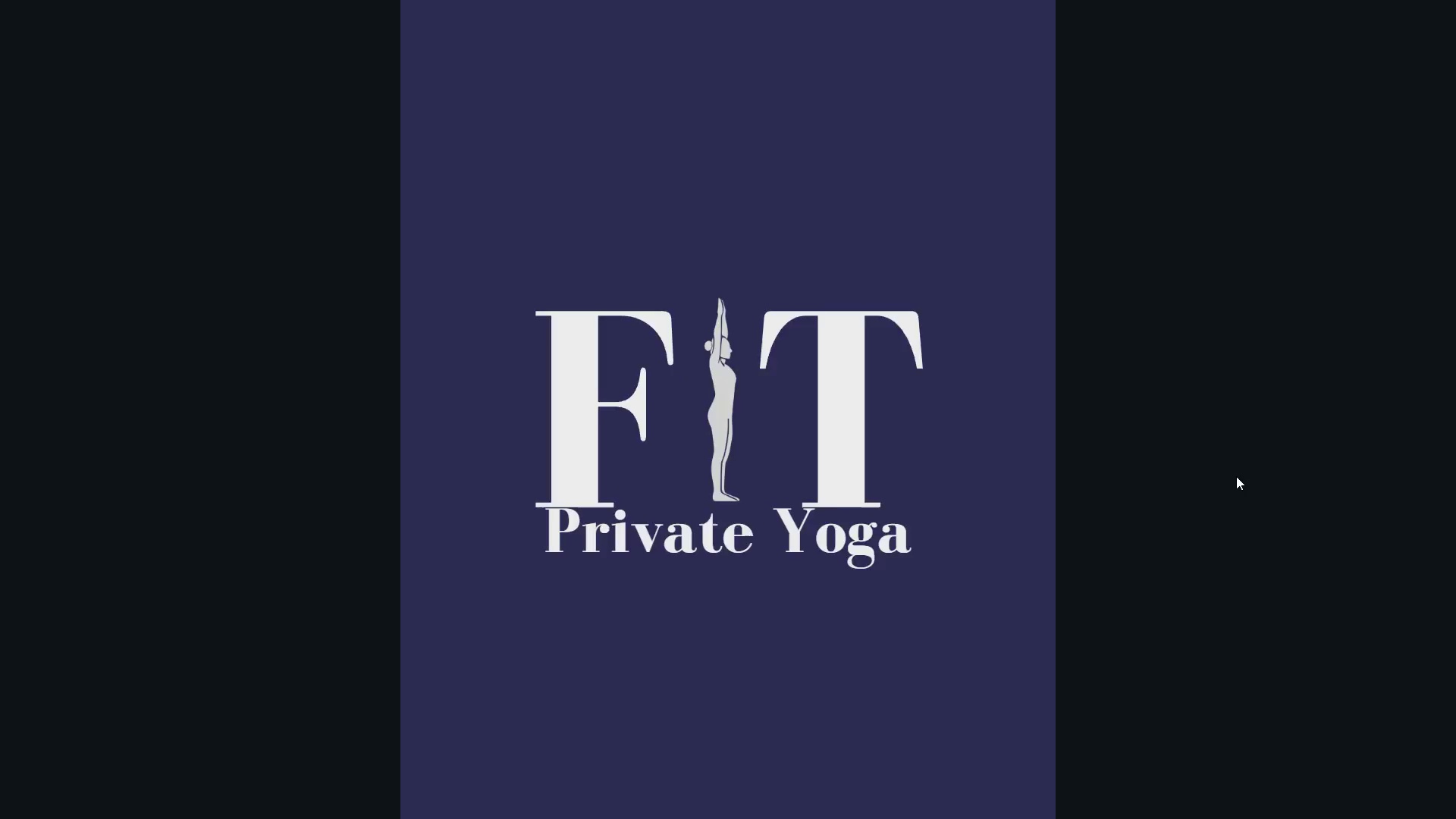 
key(ArrowLeft)
 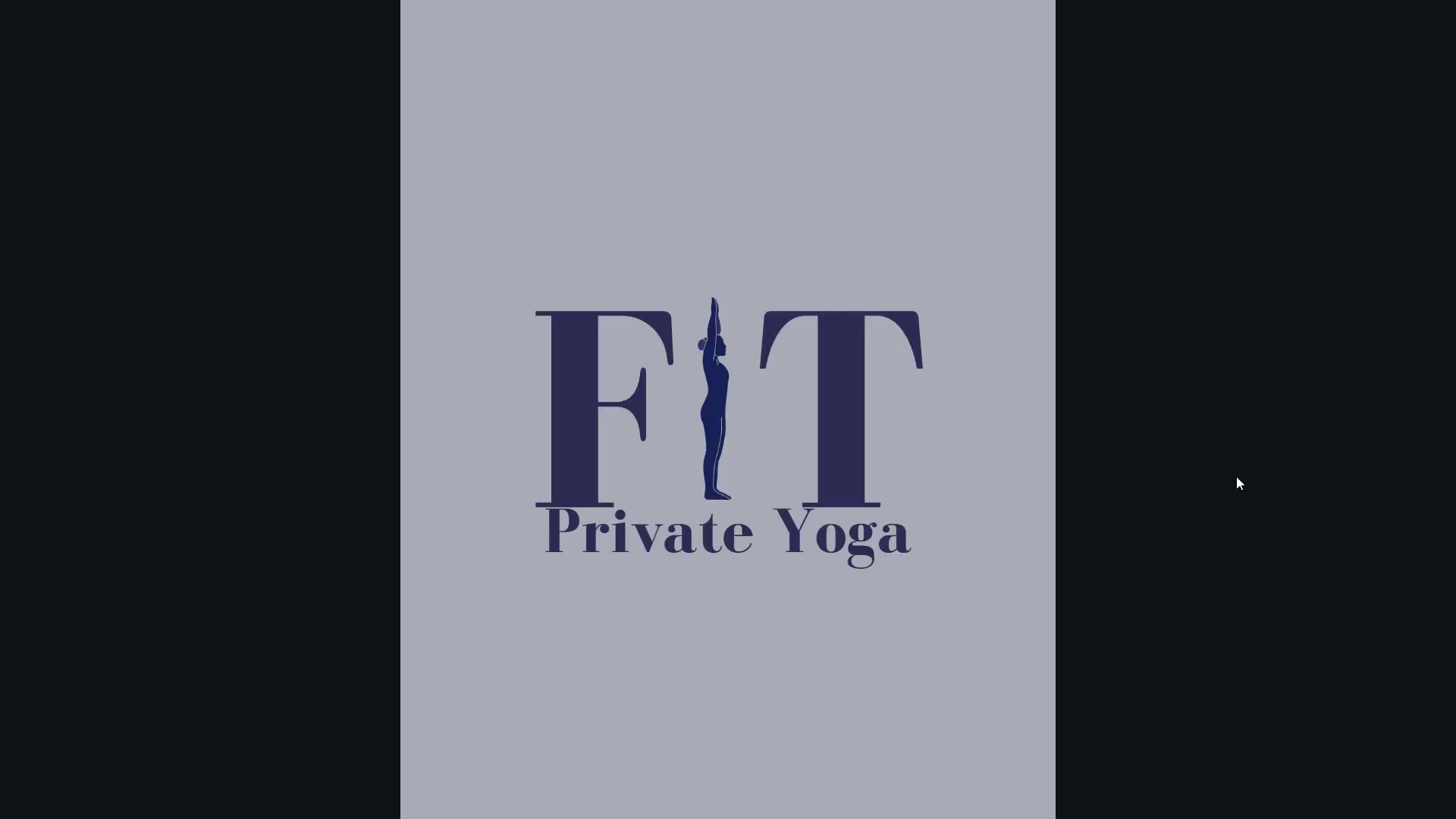 
key(ArrowRight)
 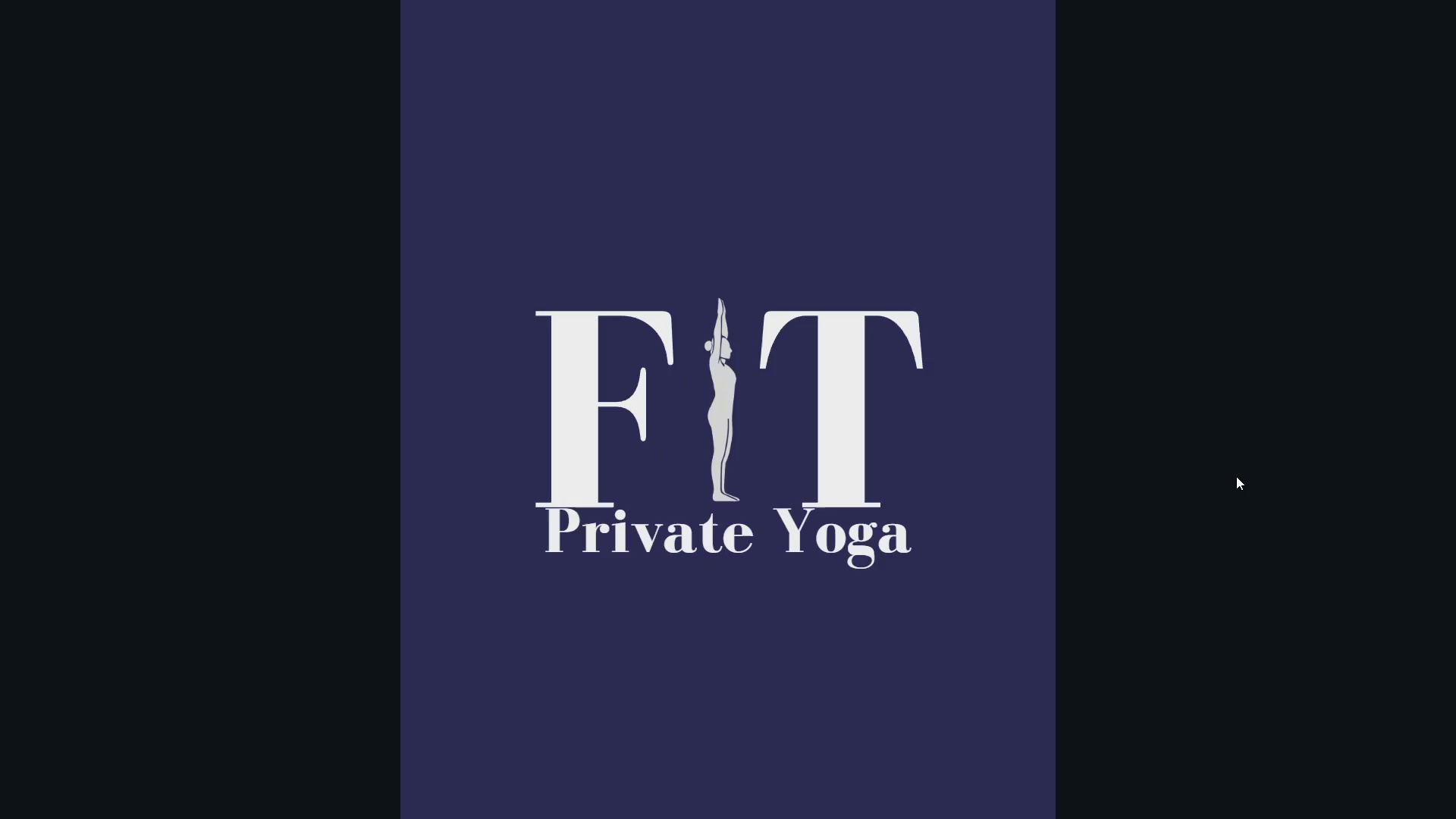 
key(ArrowLeft)
 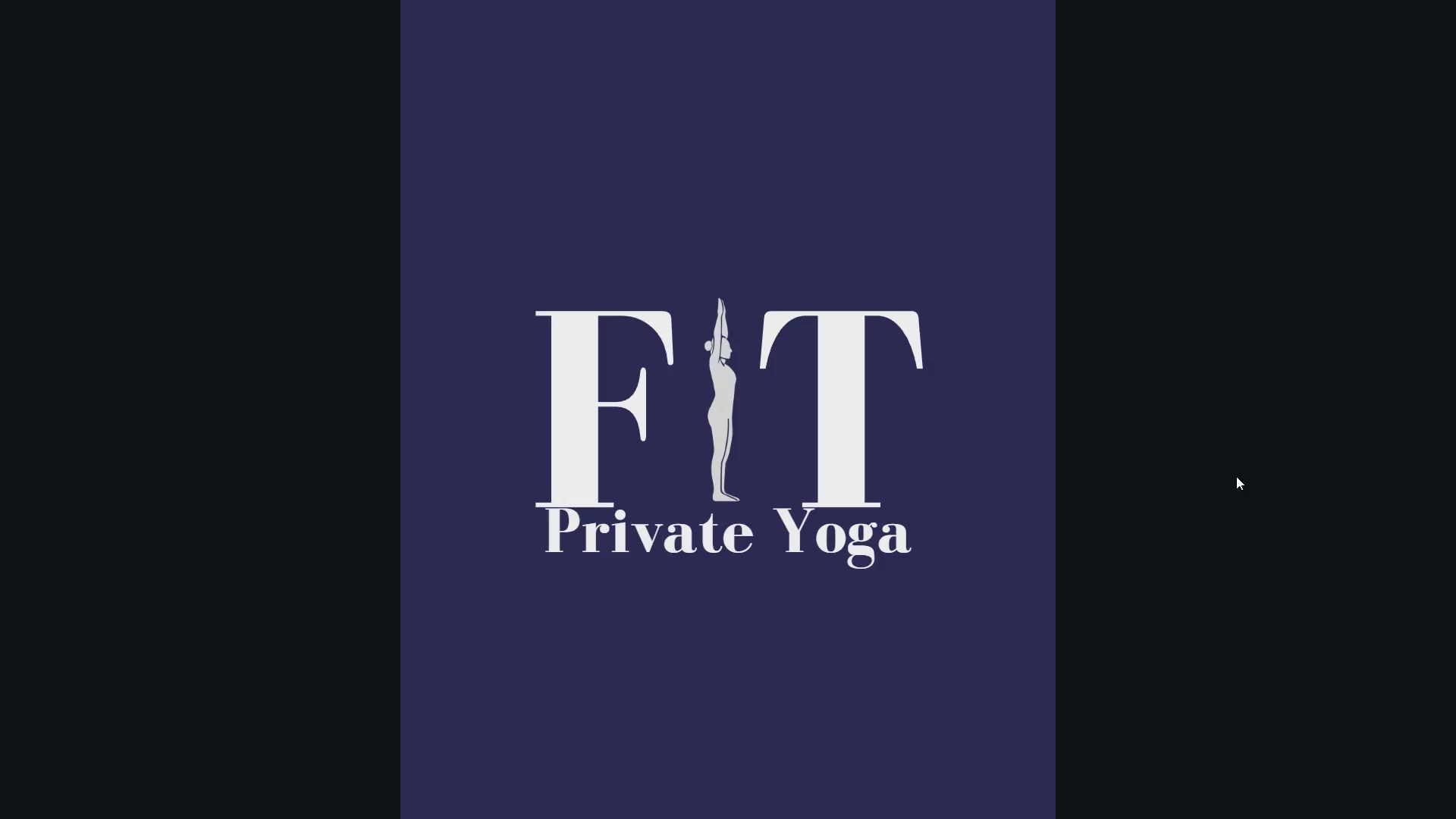 
key(ArrowRight)
 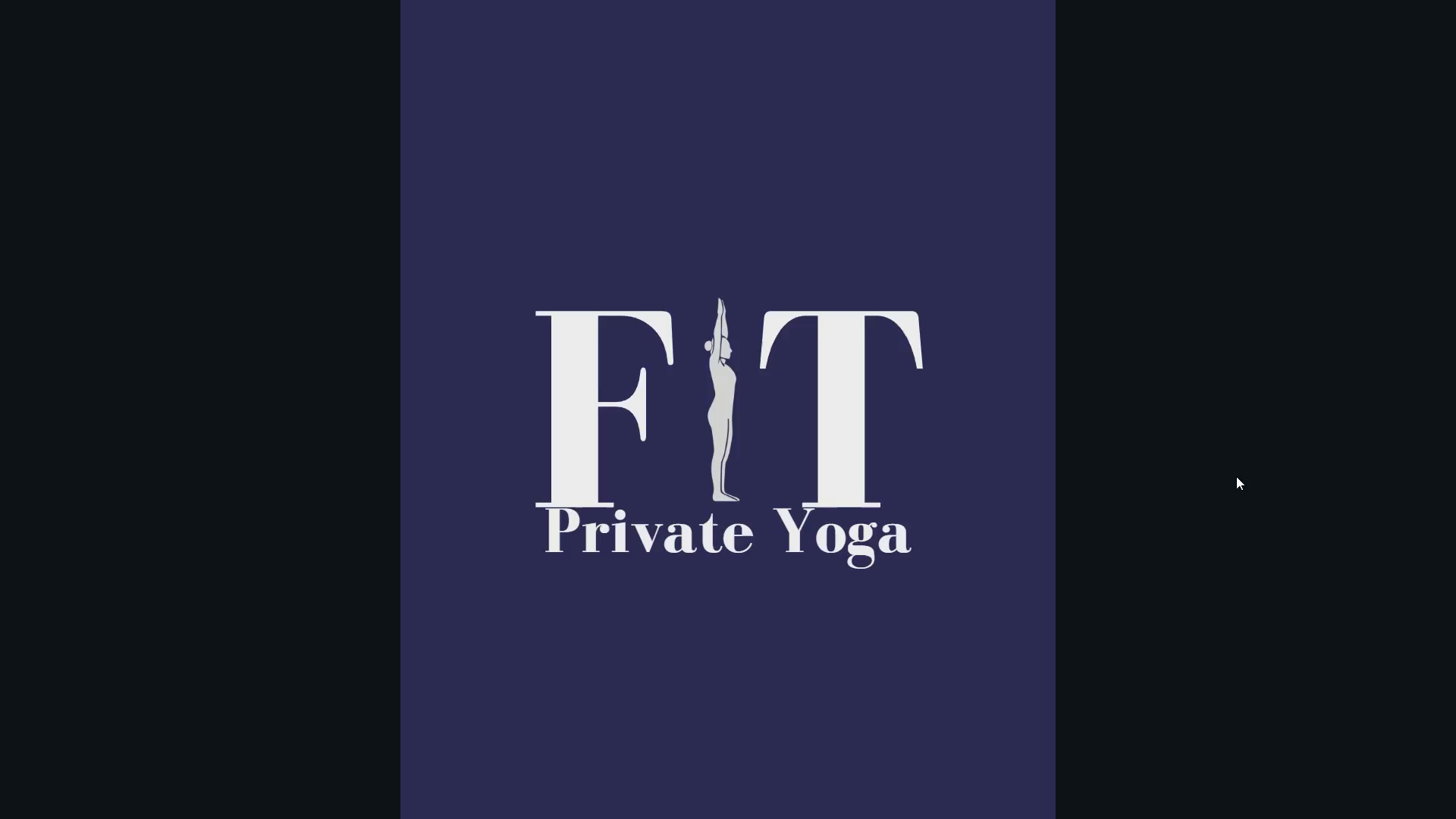 
key(ArrowLeft)
 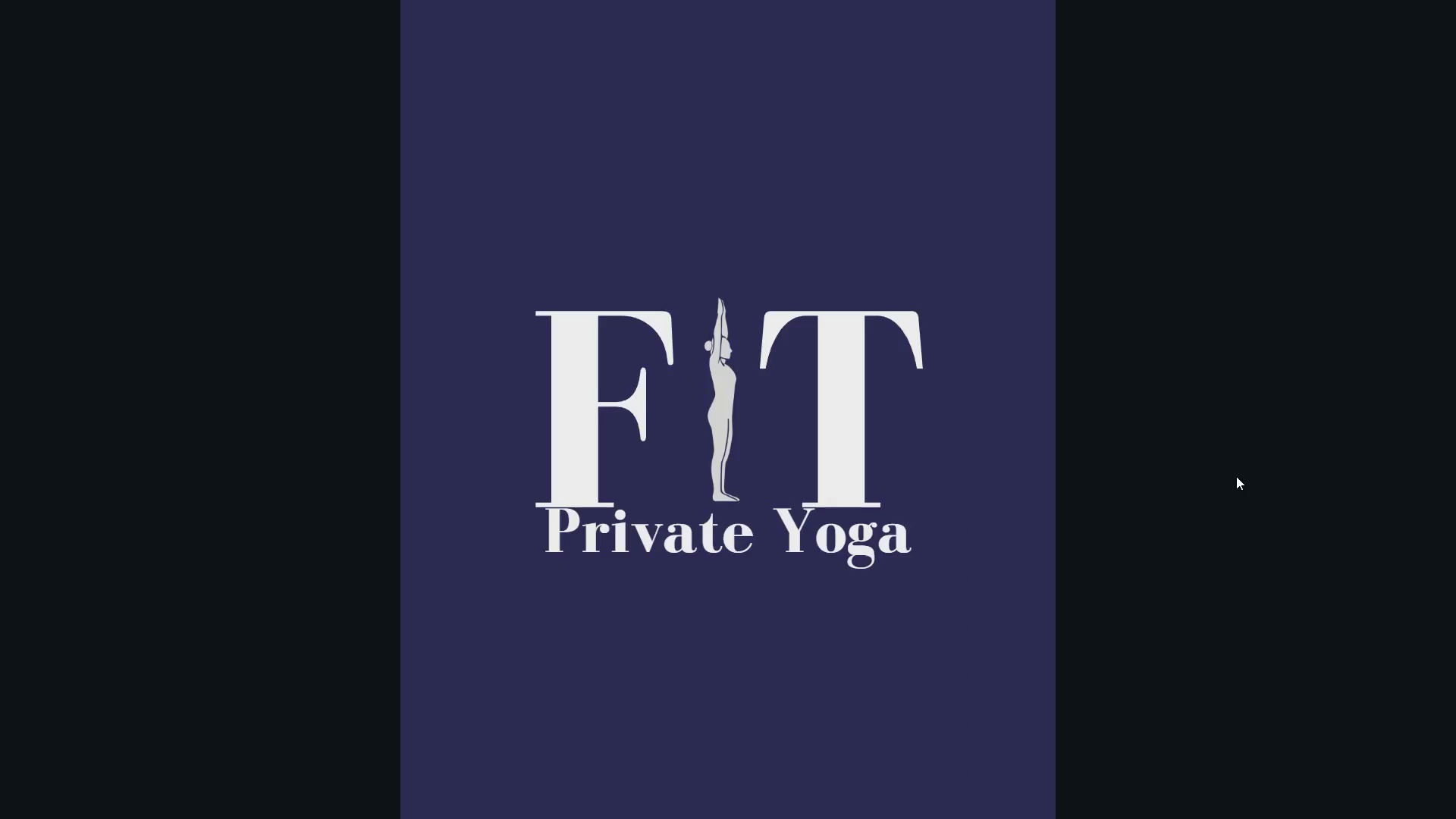 
key(ArrowRight)
 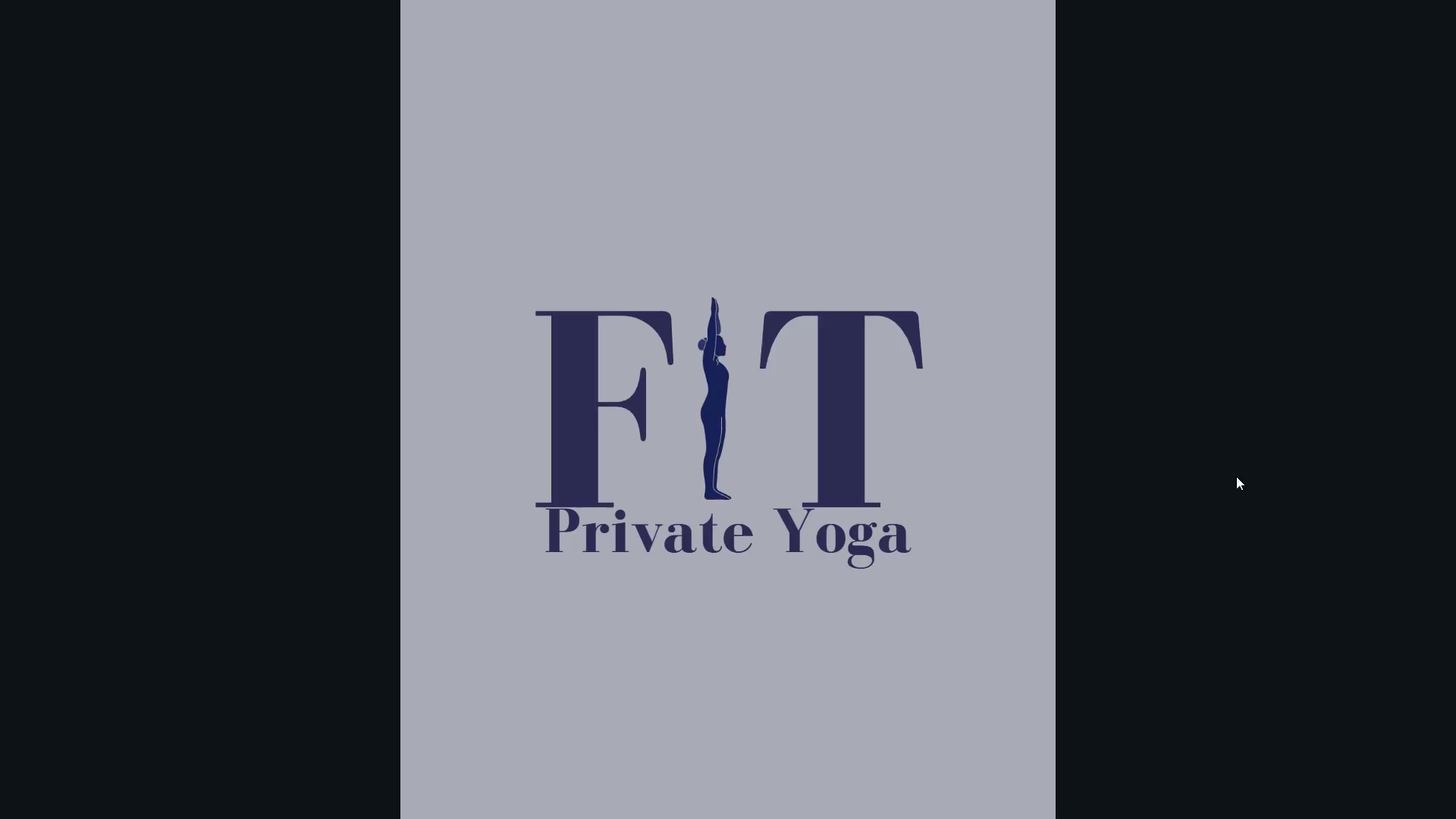 
key(ArrowLeft)
 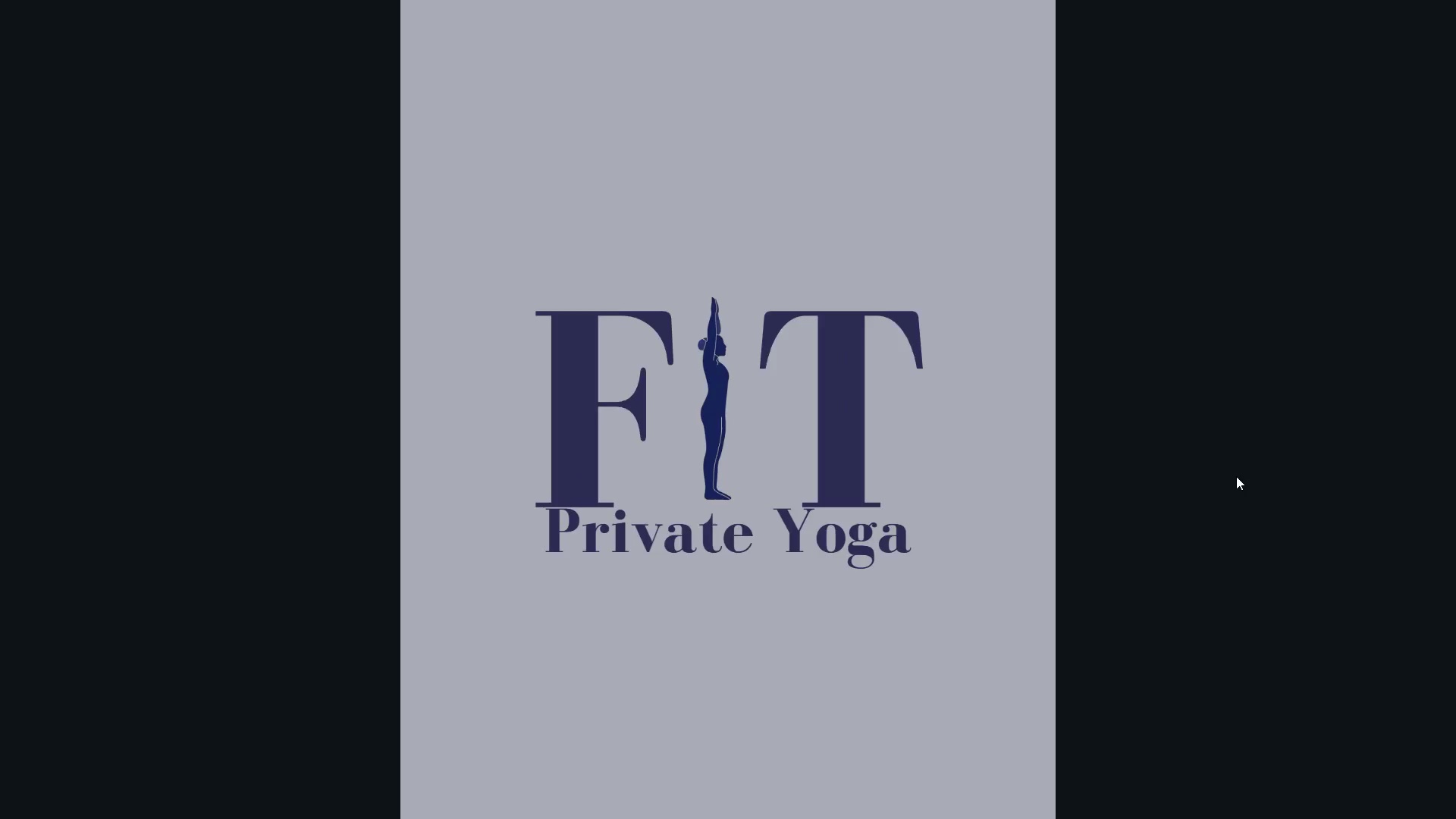 
key(ArrowRight)
 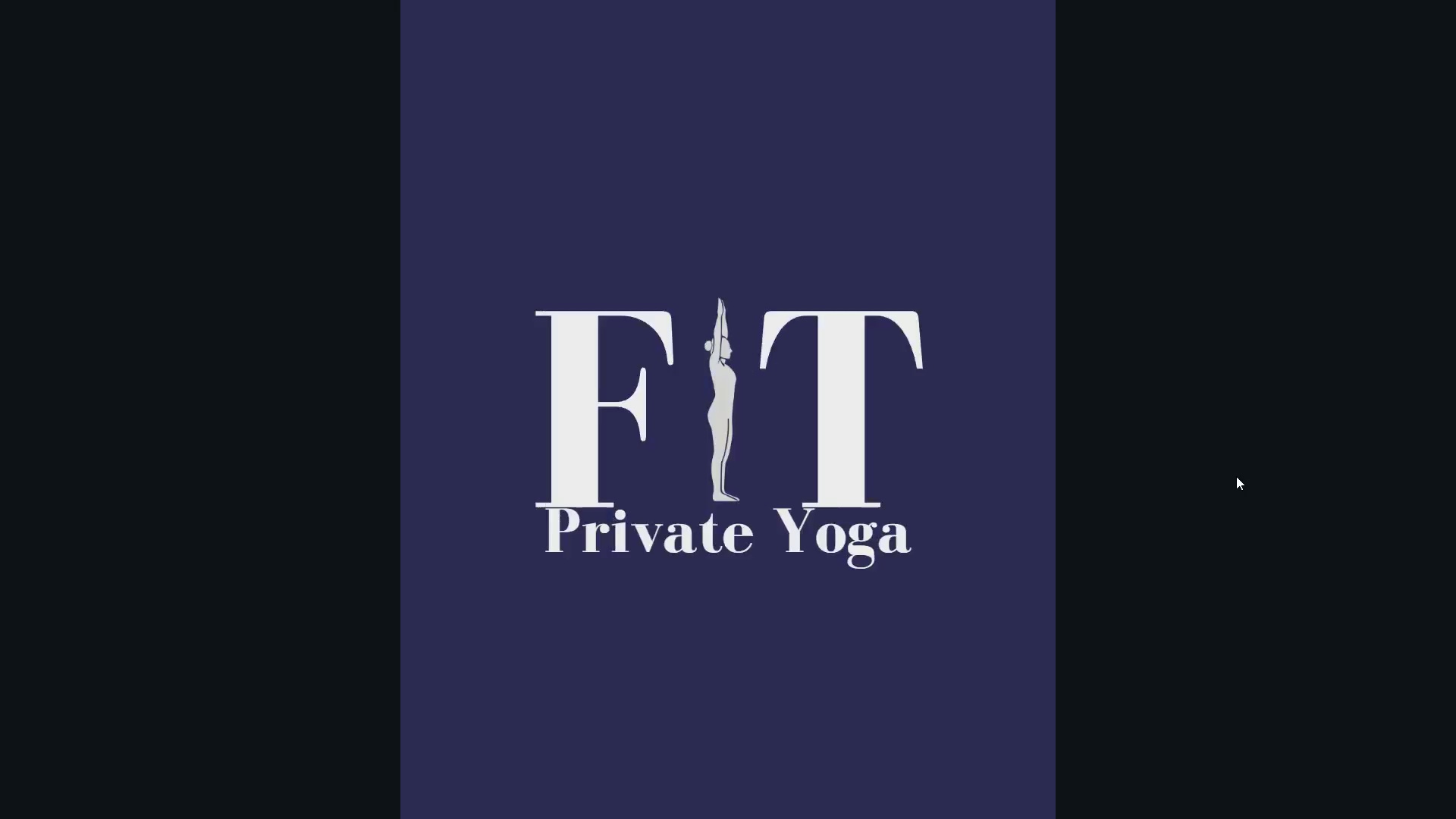 
key(ArrowLeft)
 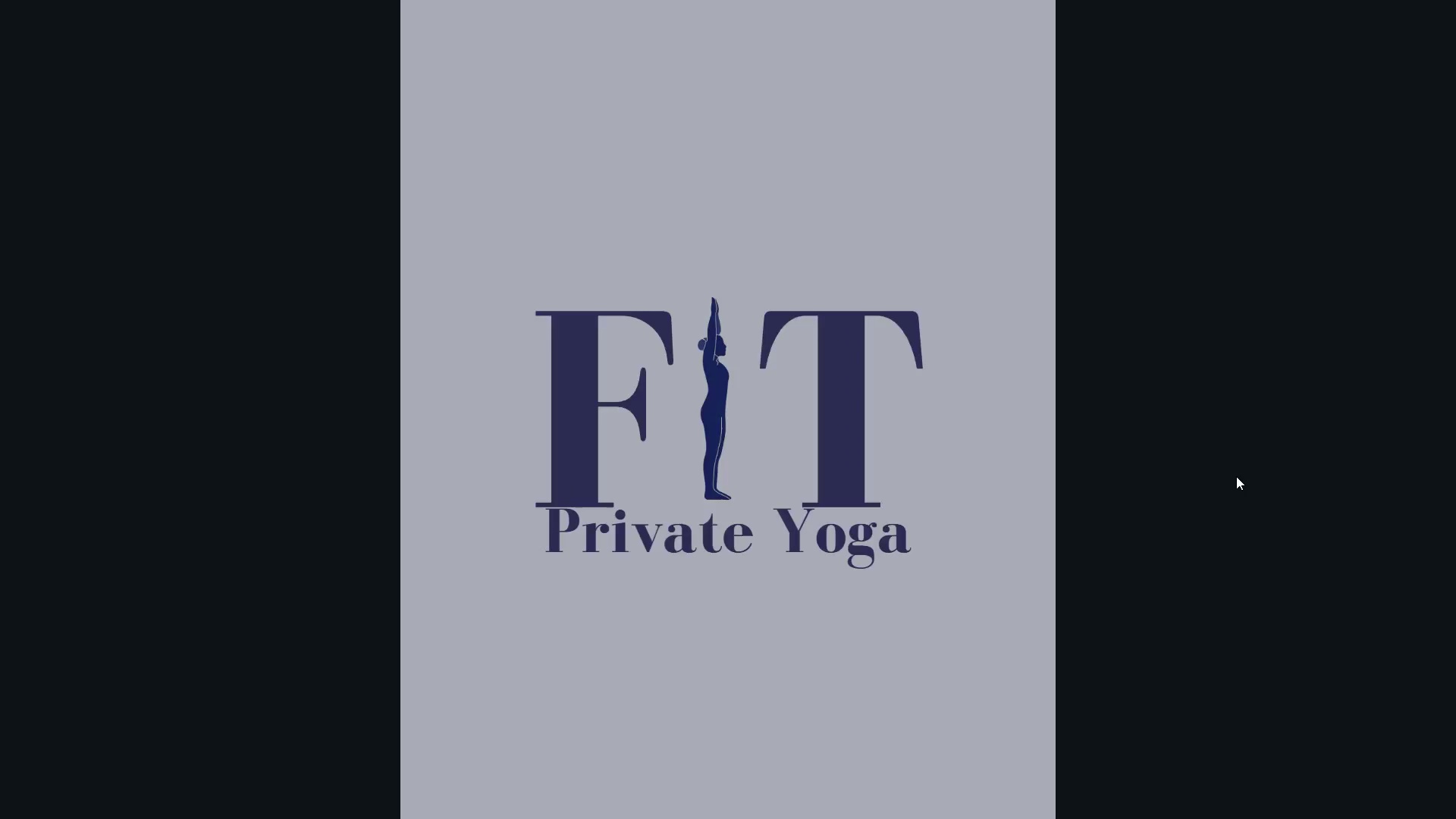 
key(ArrowRight)
 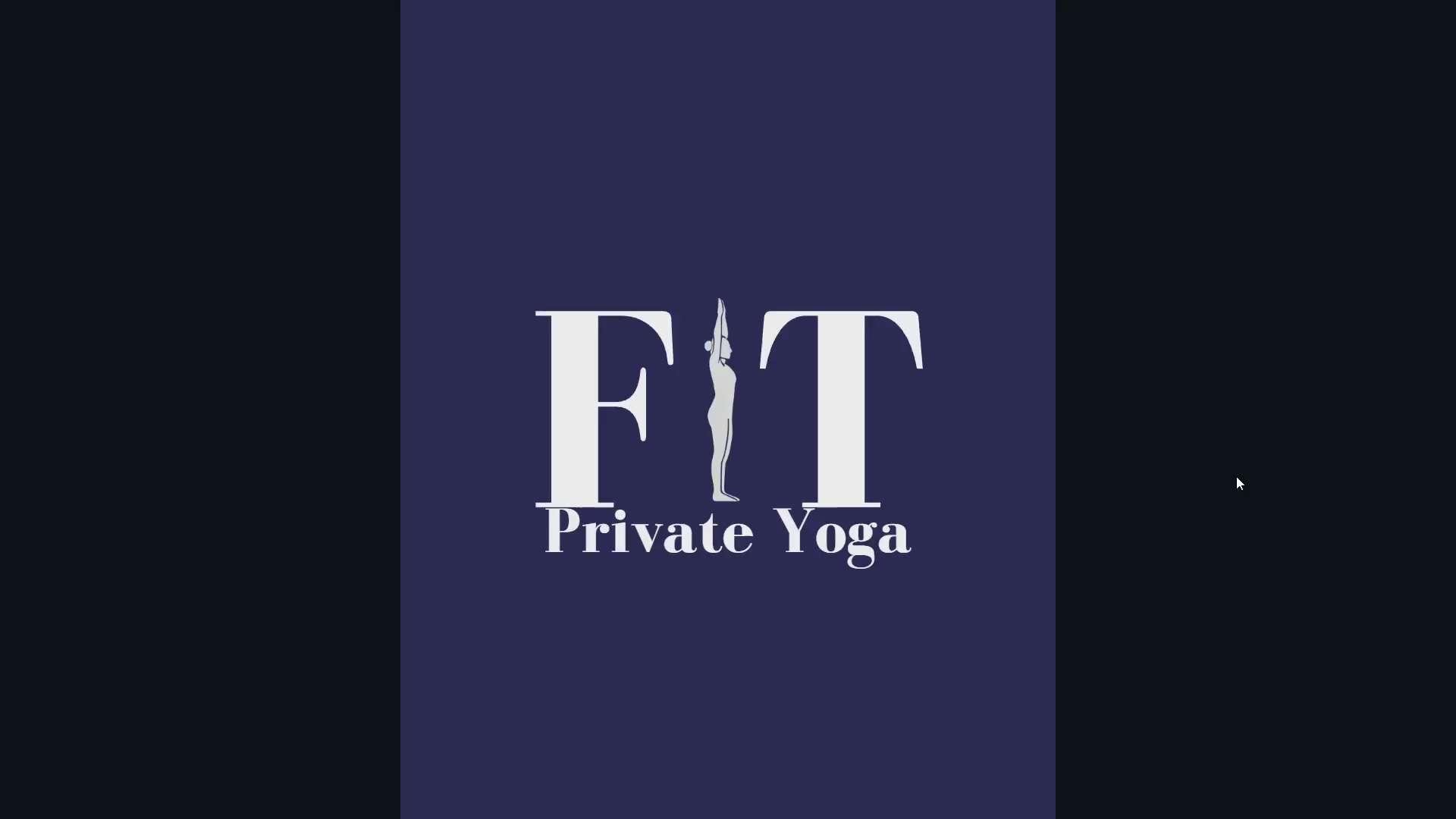 
key(ArrowLeft)
 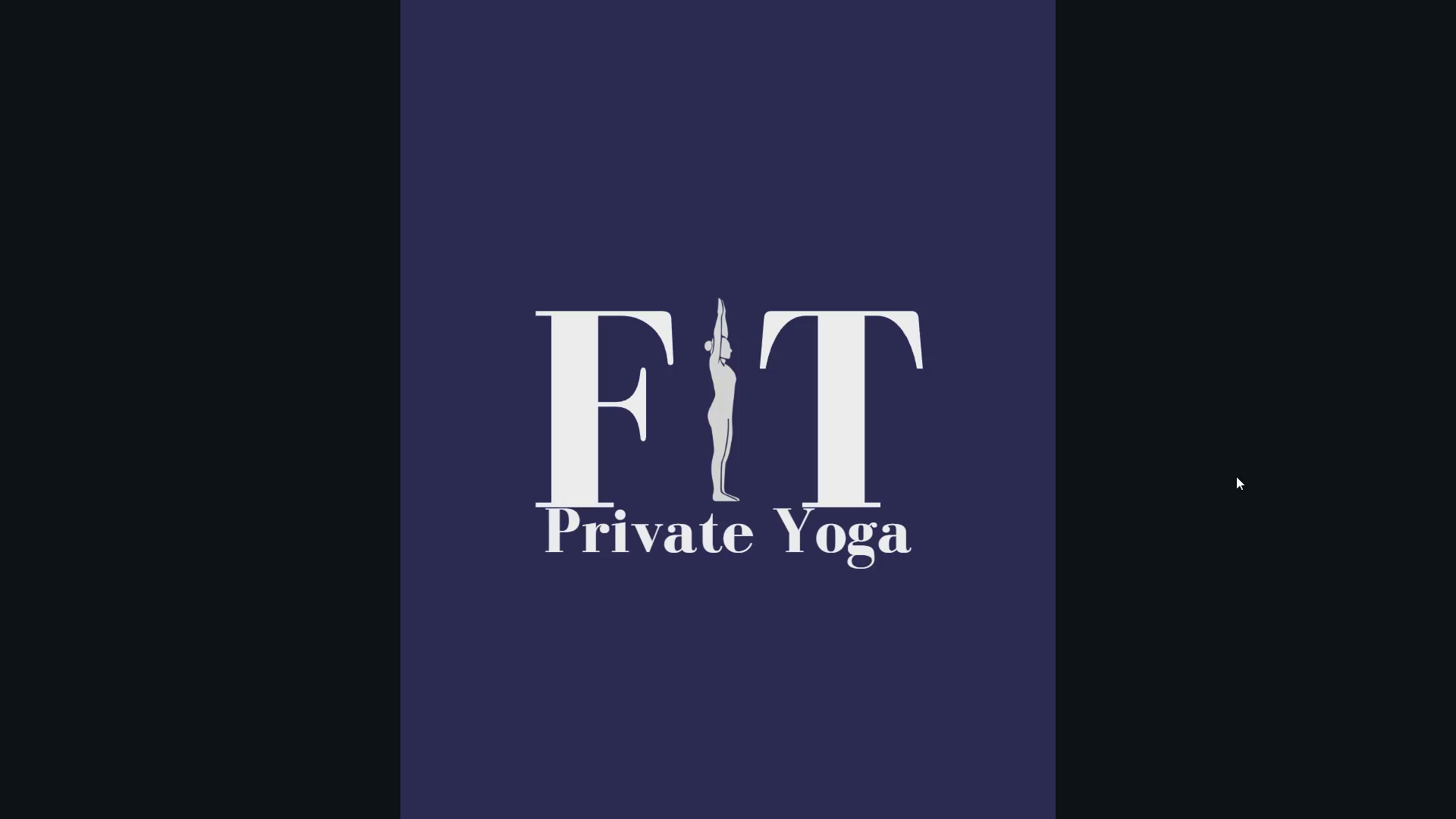 
key(ArrowRight)
 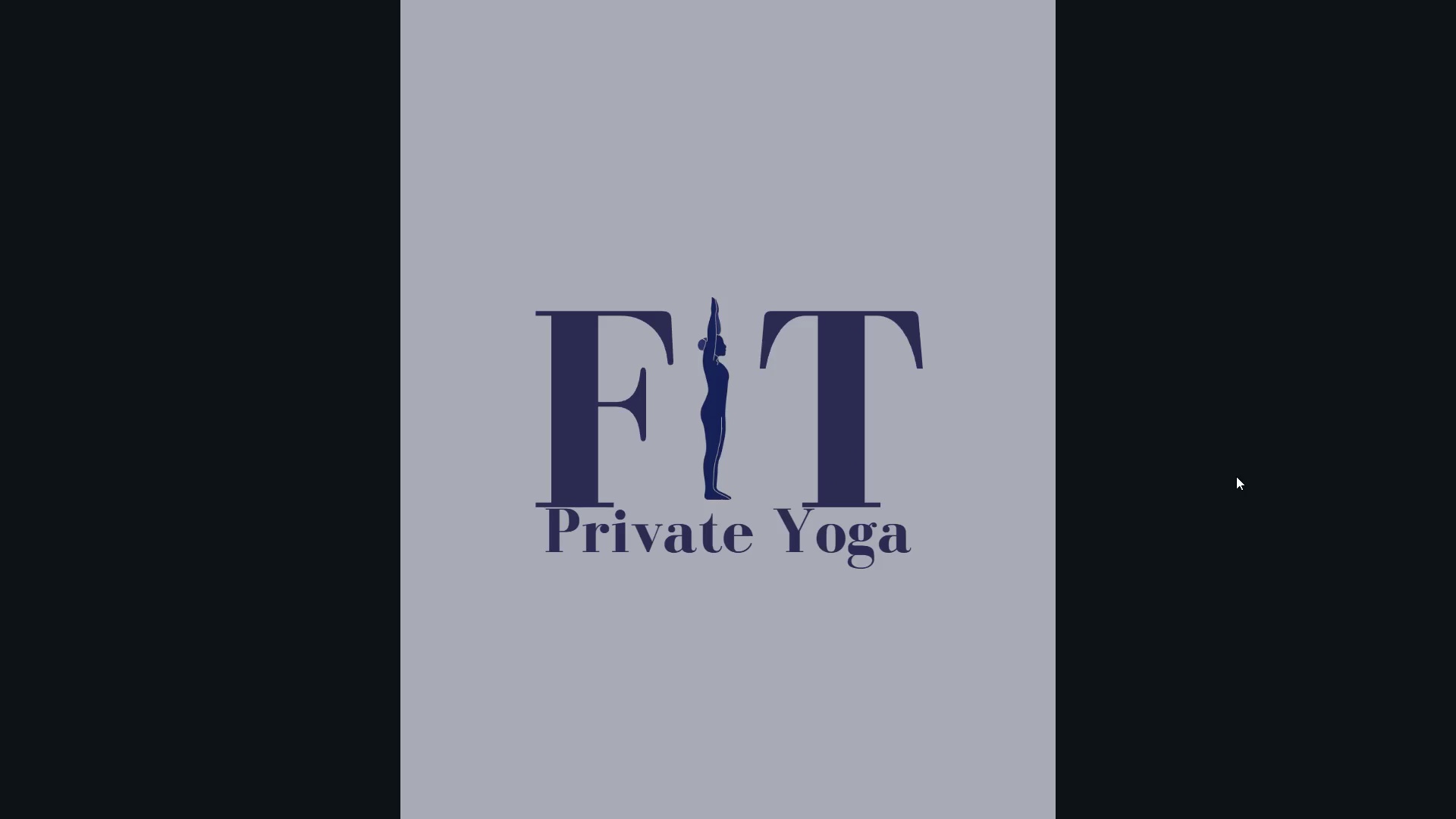 
key(ArrowRight)
 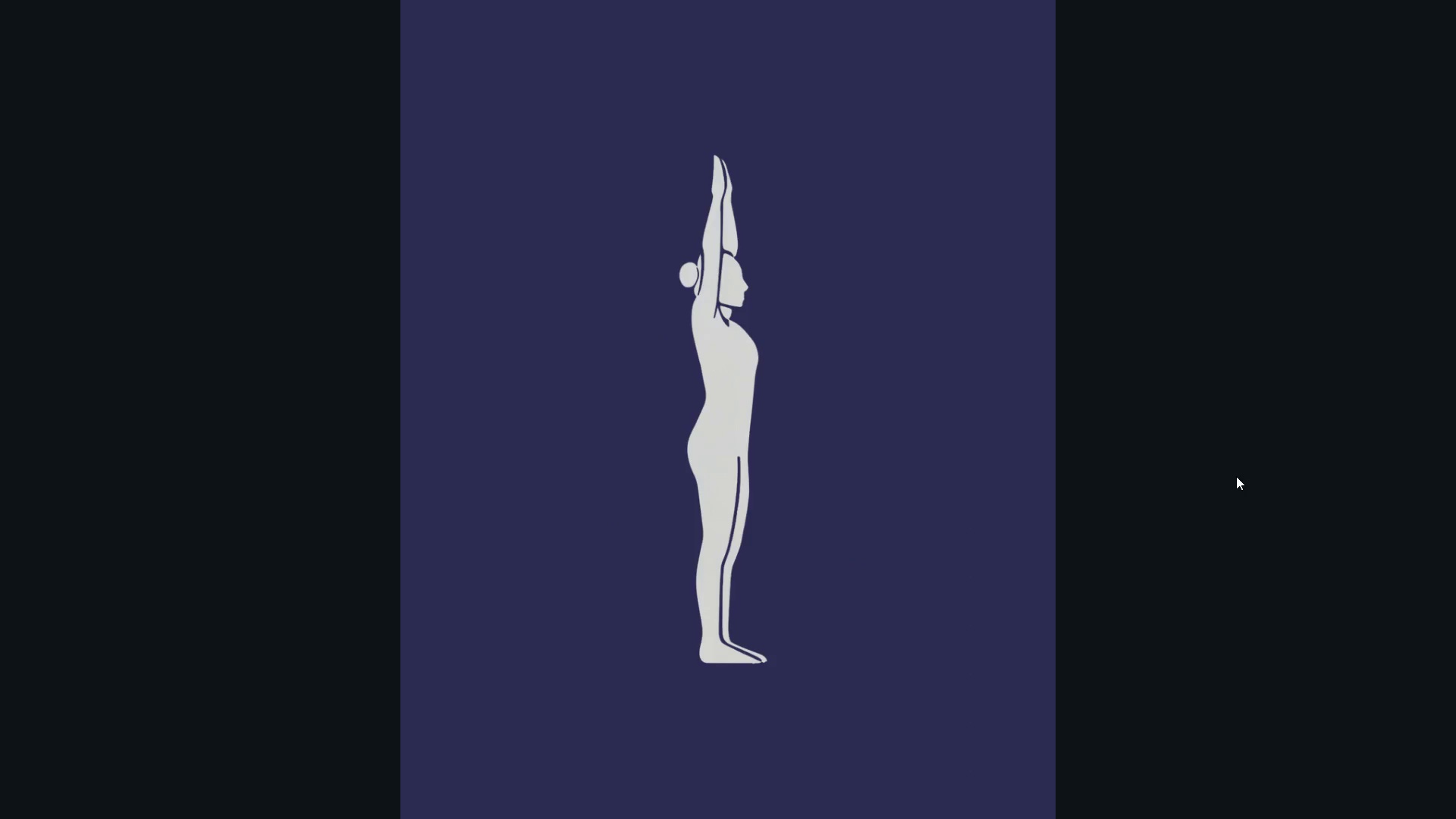 
key(ArrowRight)
 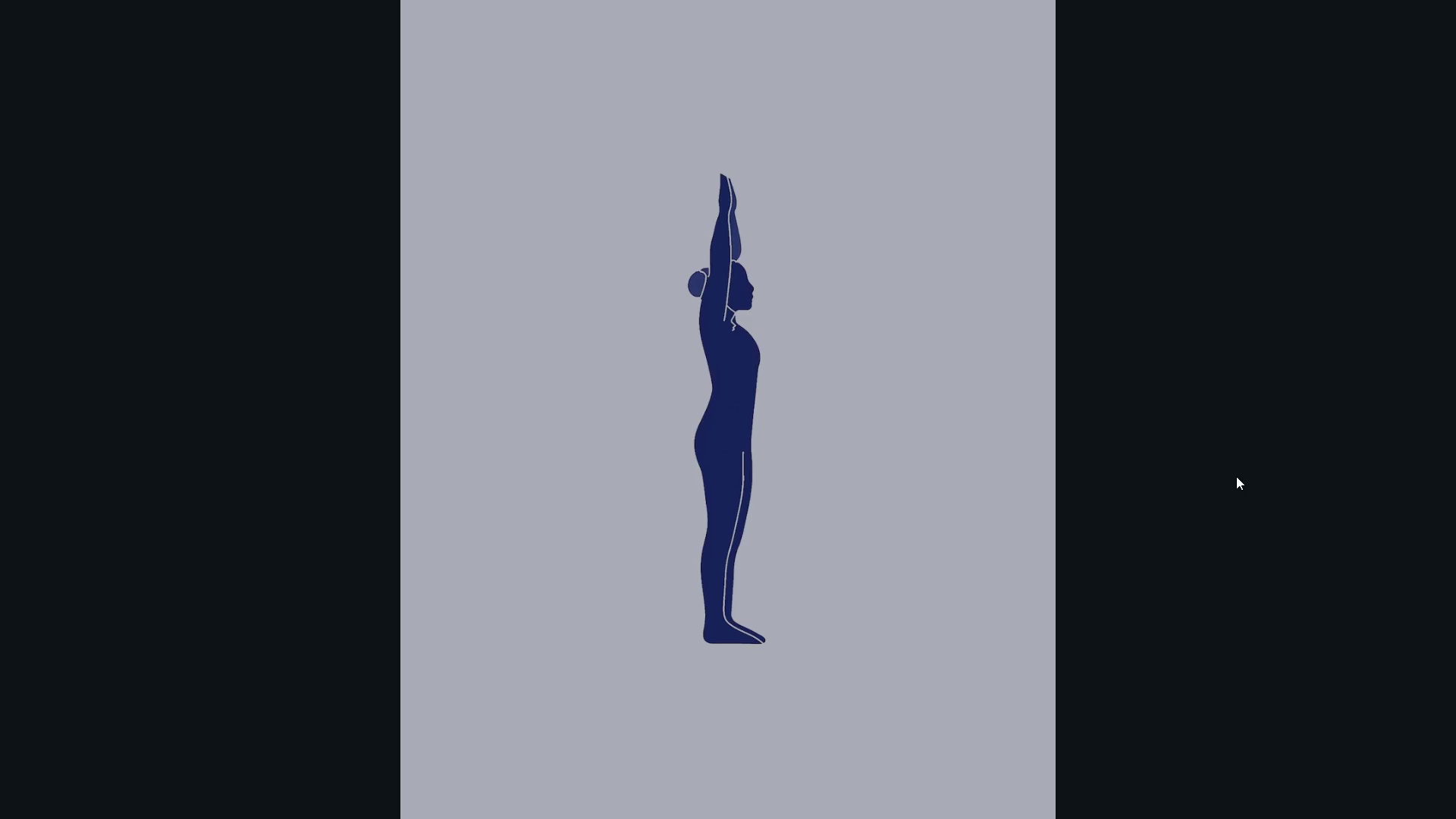 
key(ArrowRight)
 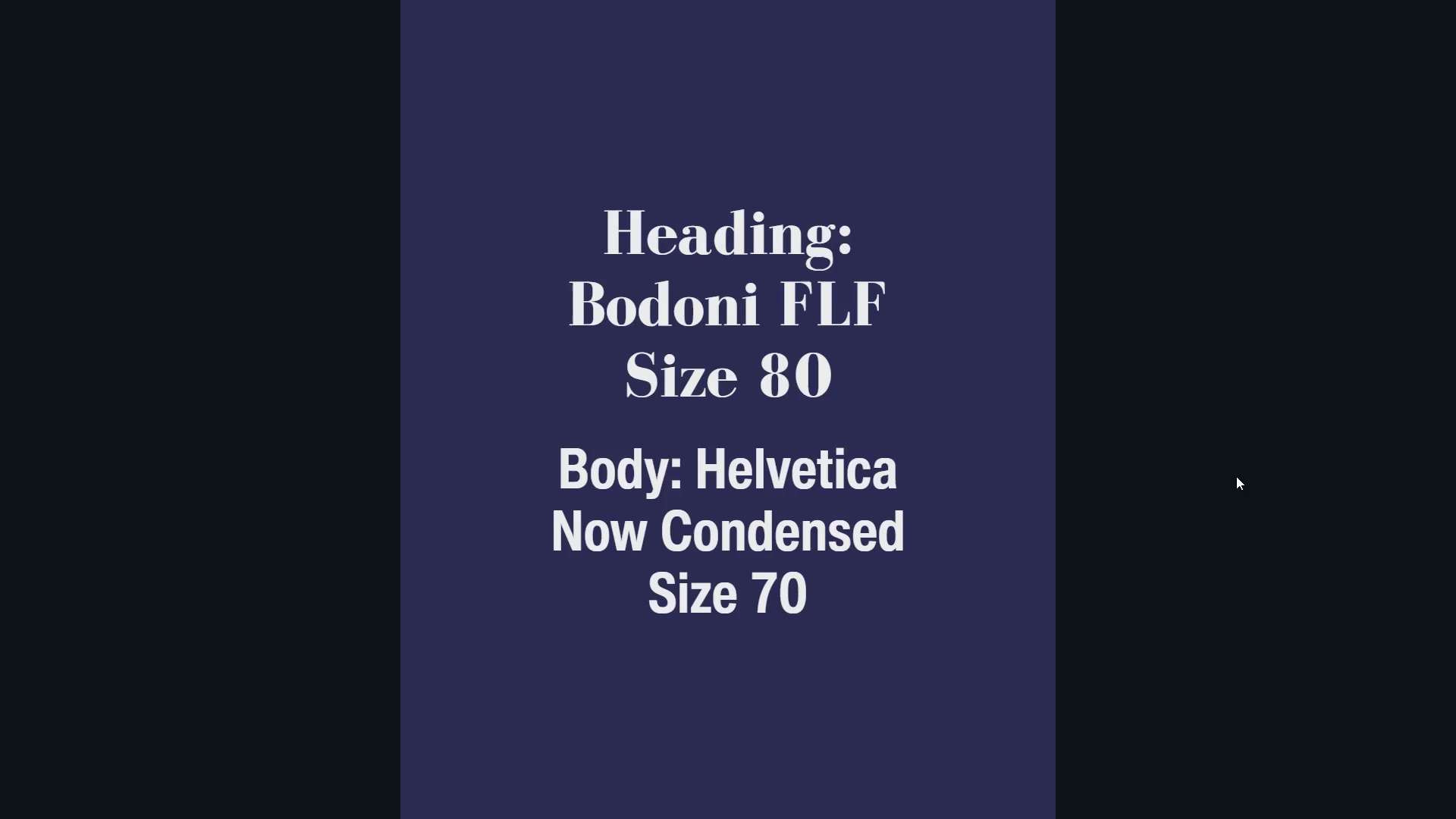 
key(ArrowRight)
 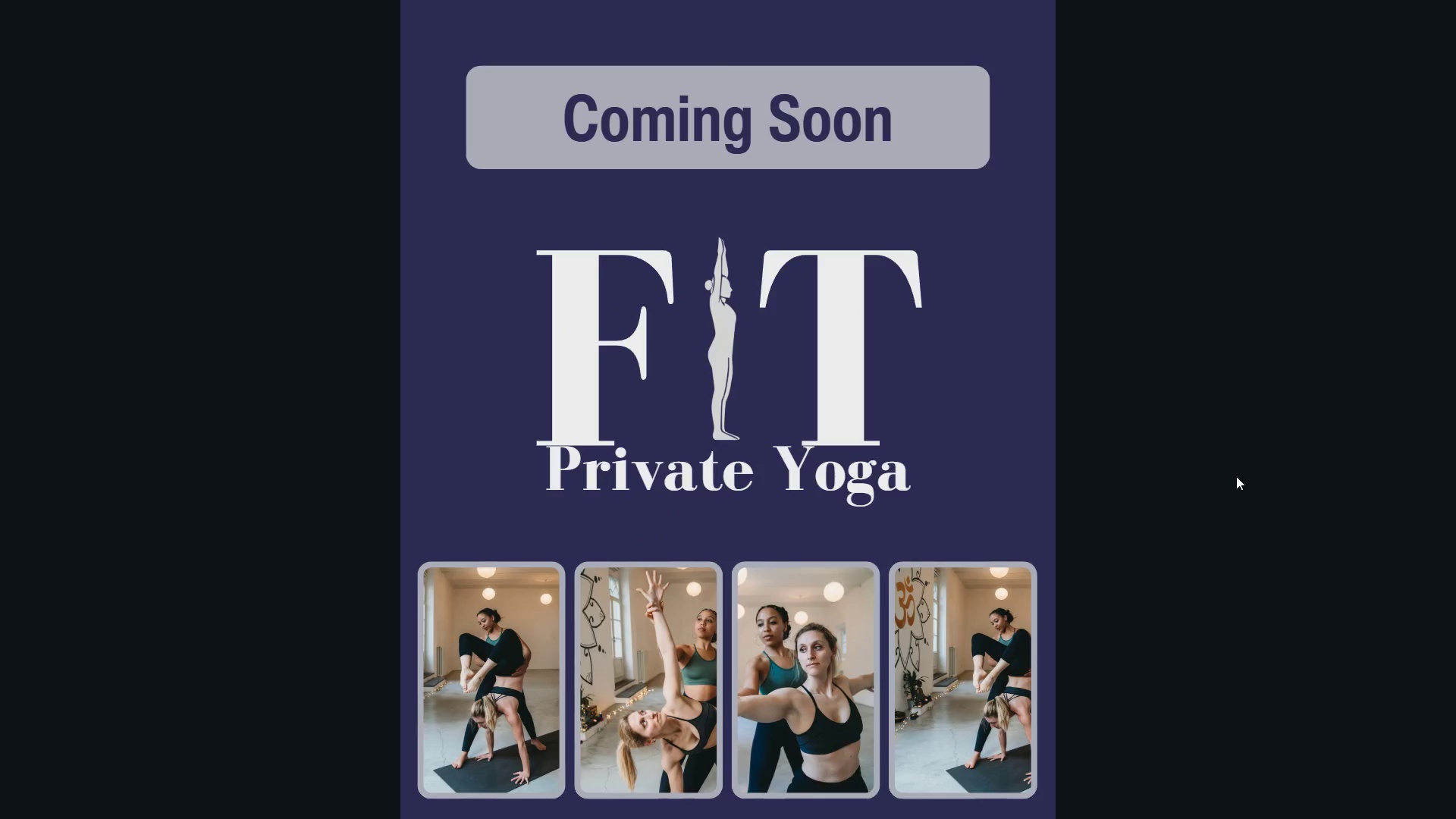 
wait(5.93)
 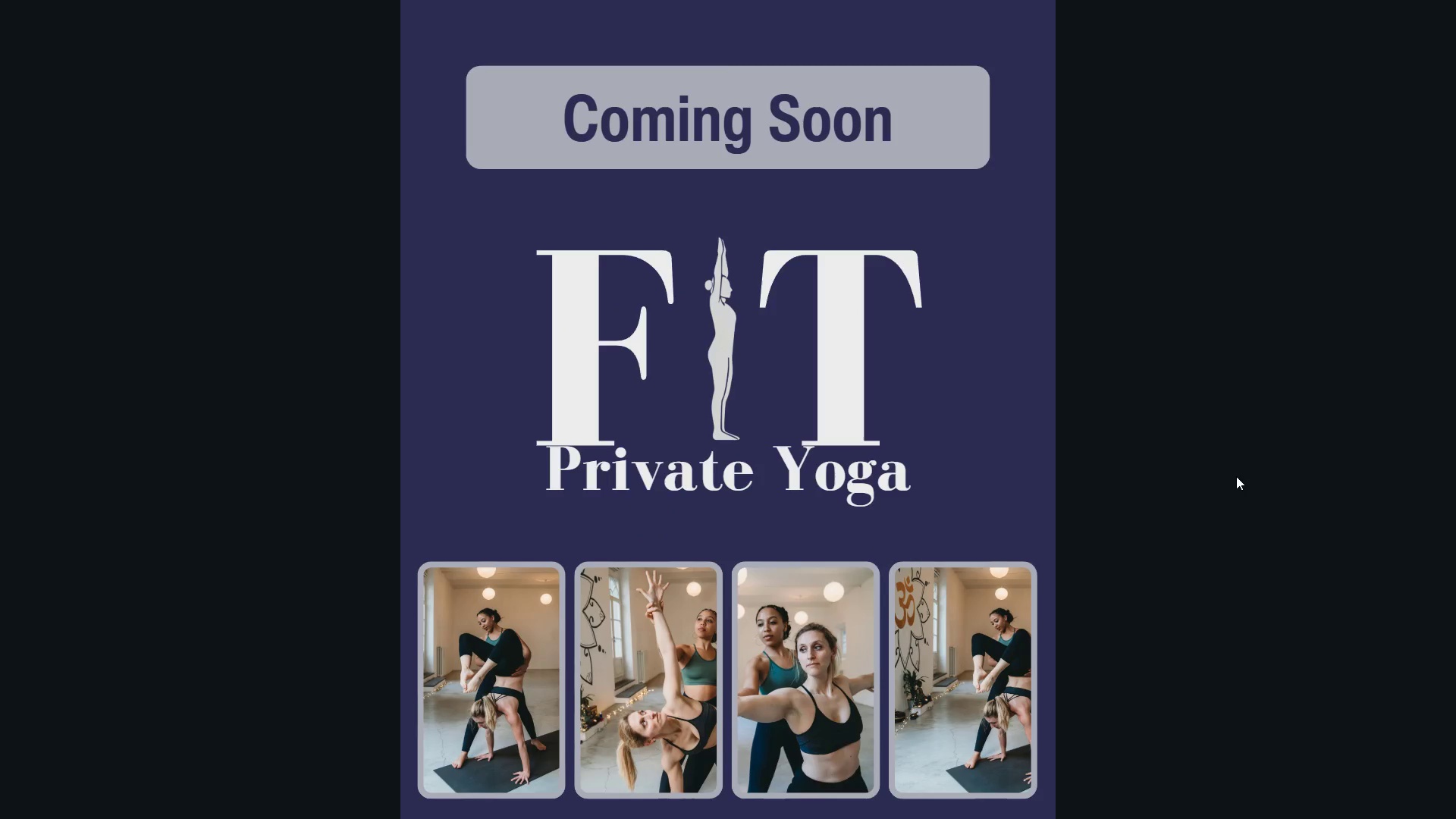 
key(ArrowRight)
 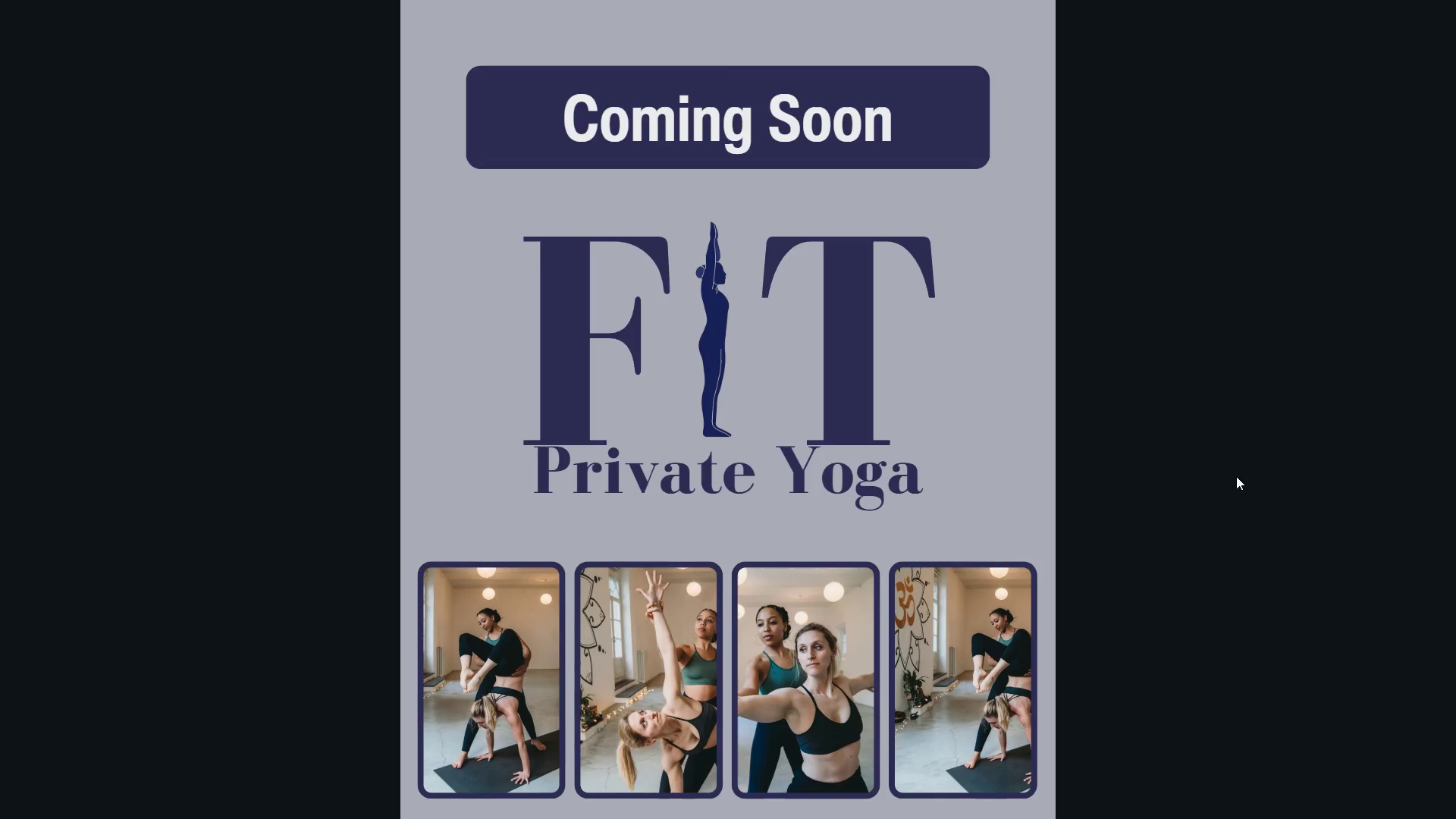 
key(ArrowRight)
 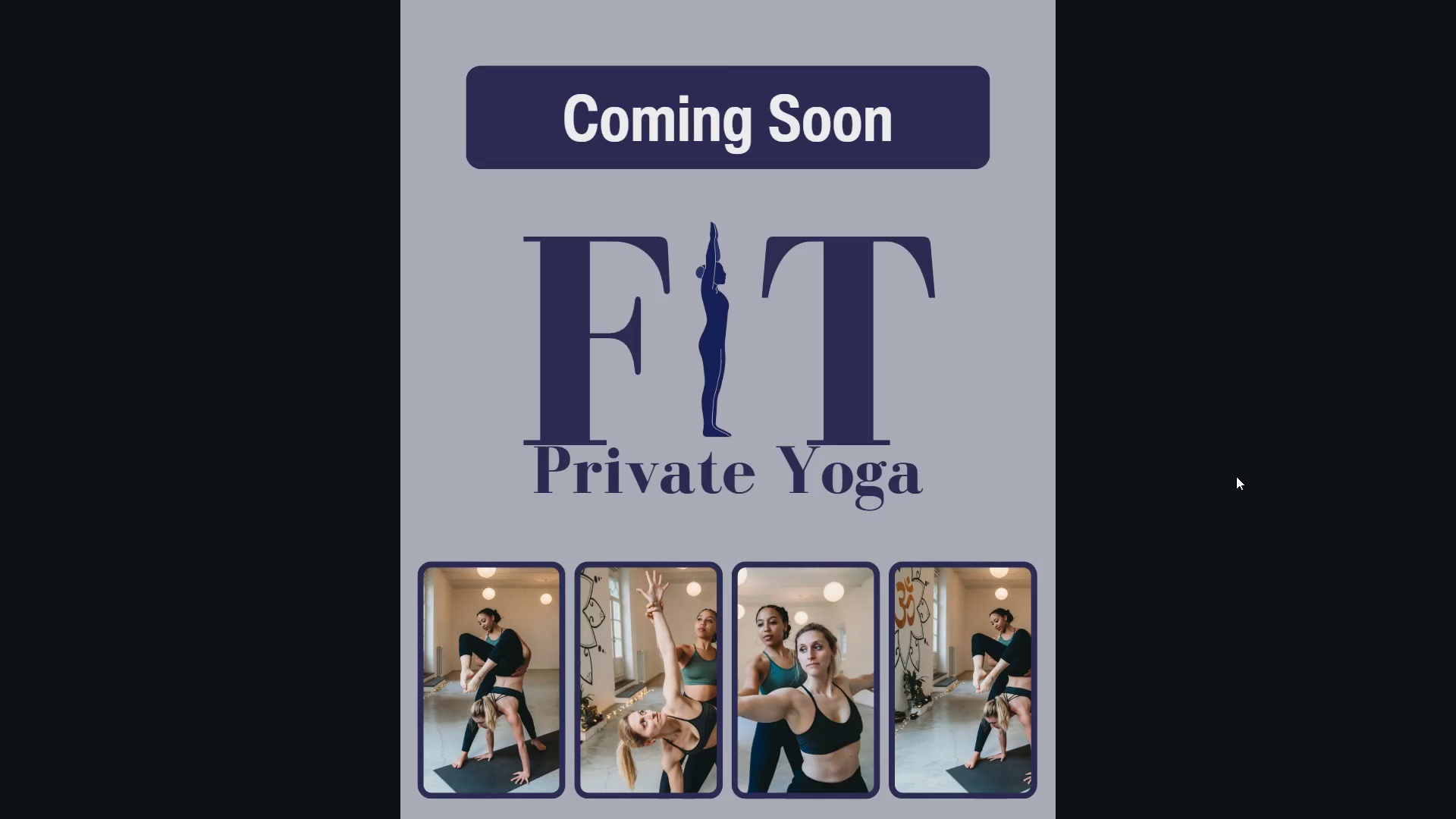 
key(ArrowLeft)
 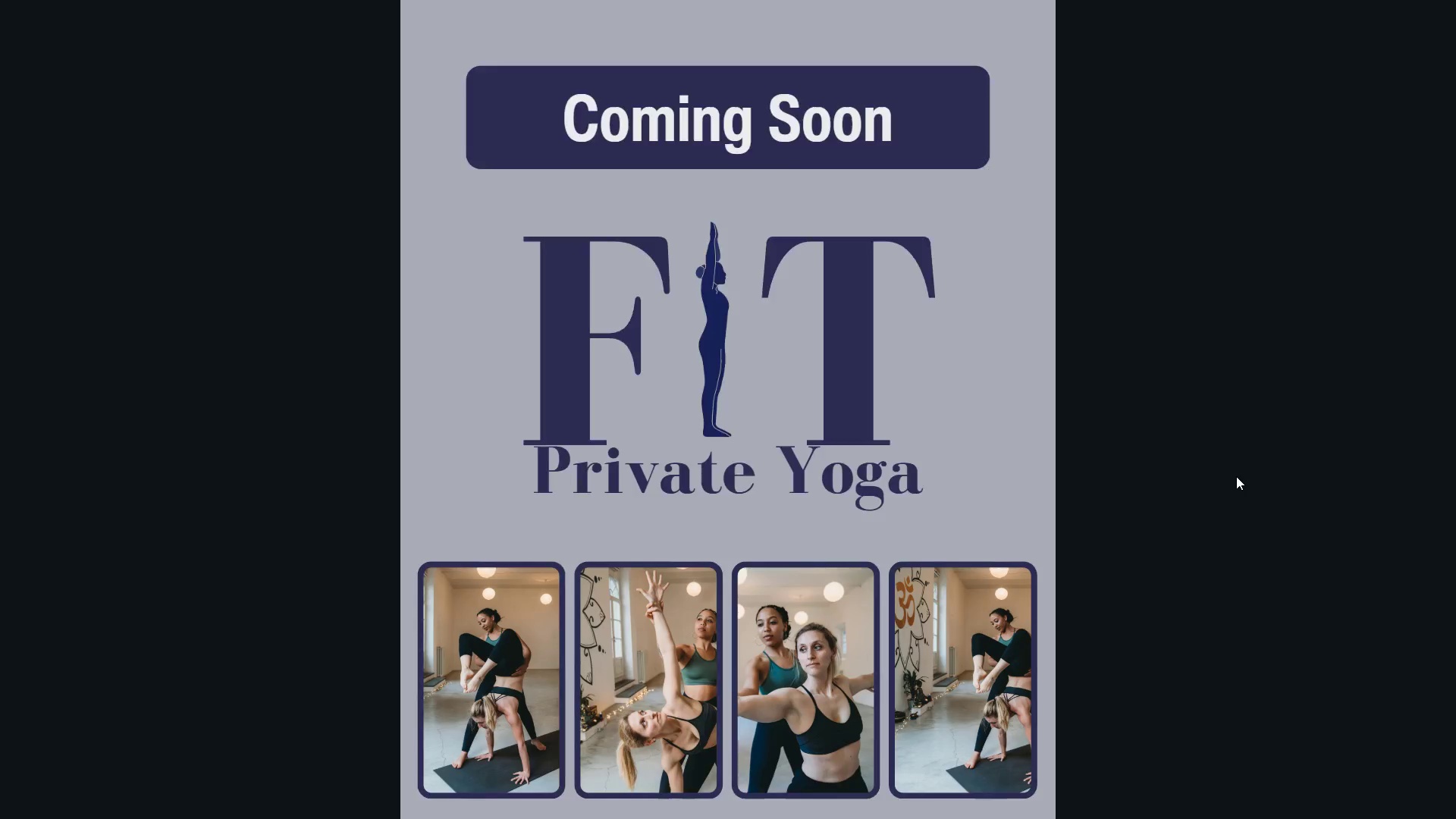 
key(ArrowLeft)
 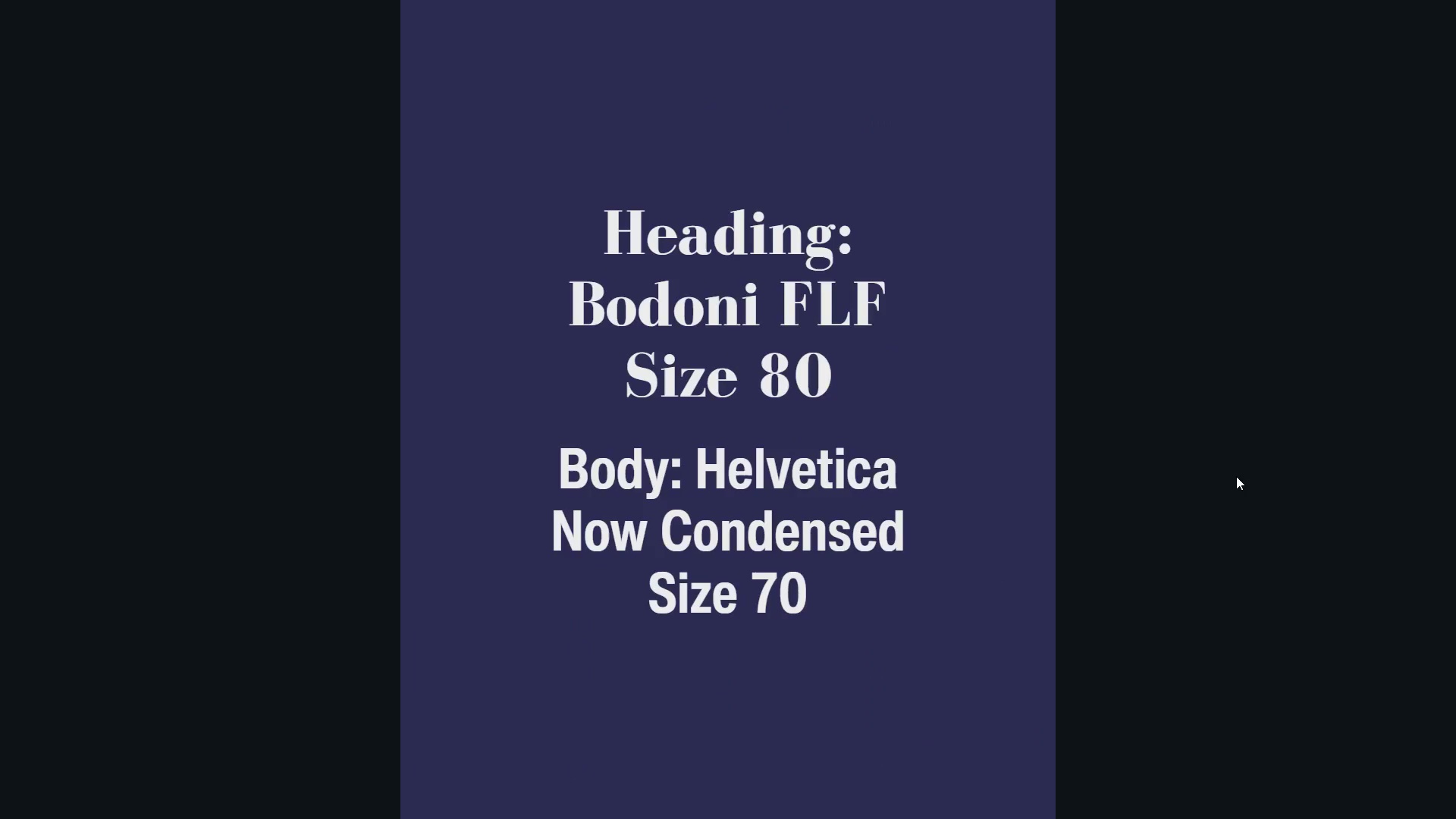 
key(ArrowLeft)
 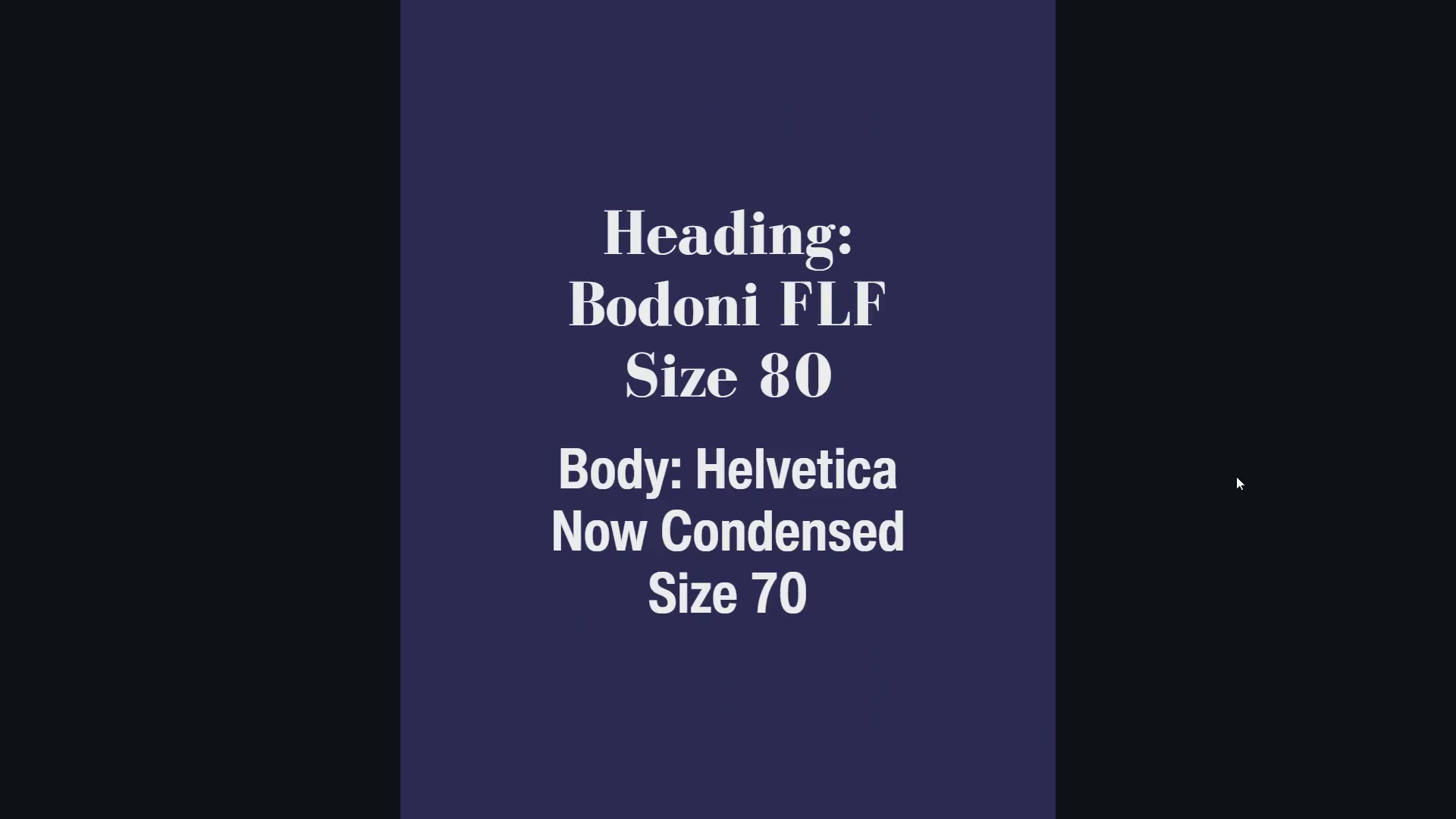 
key(ArrowLeft)
 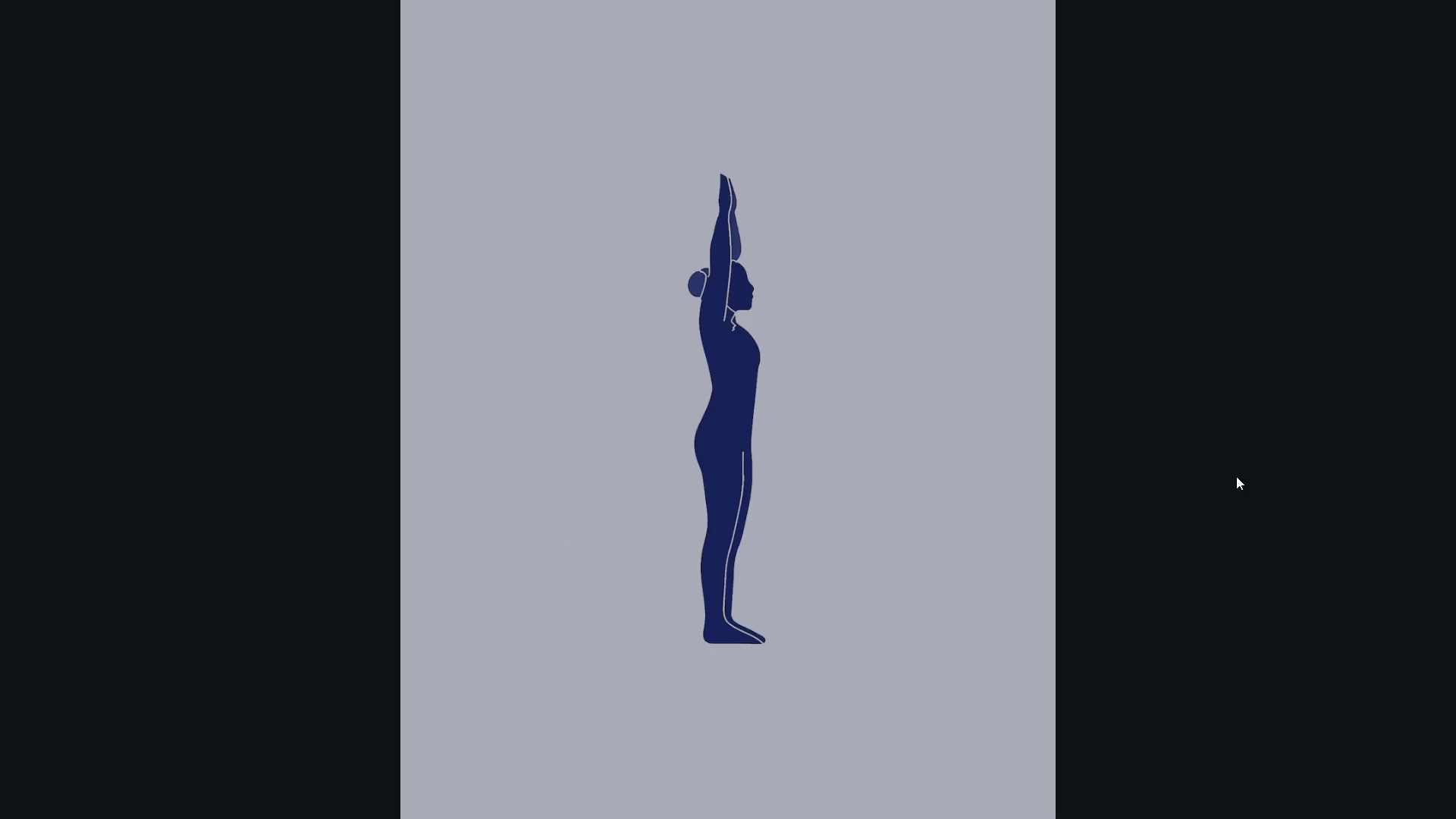 
key(ArrowLeft)
 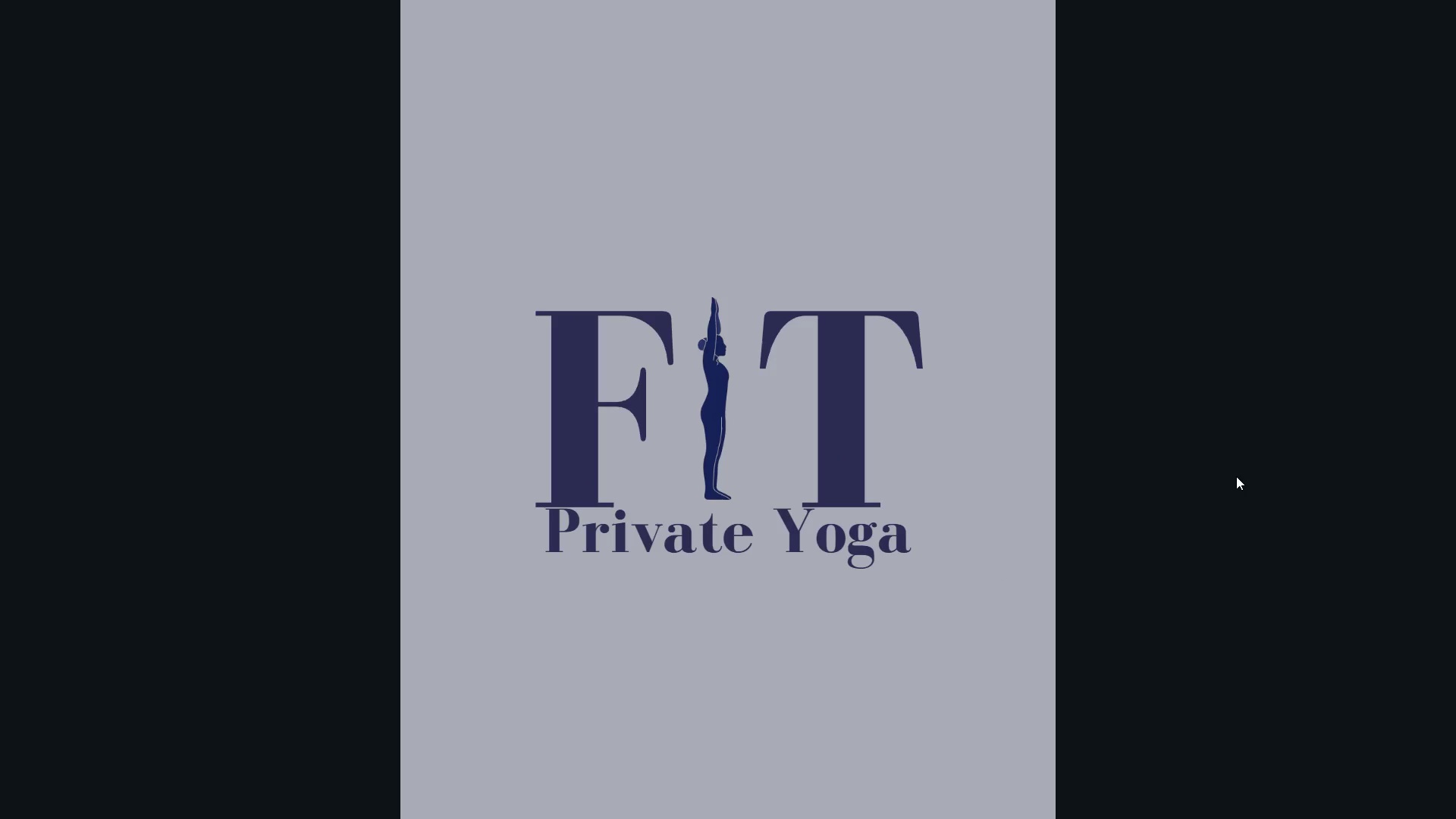 
key(ArrowRight)
 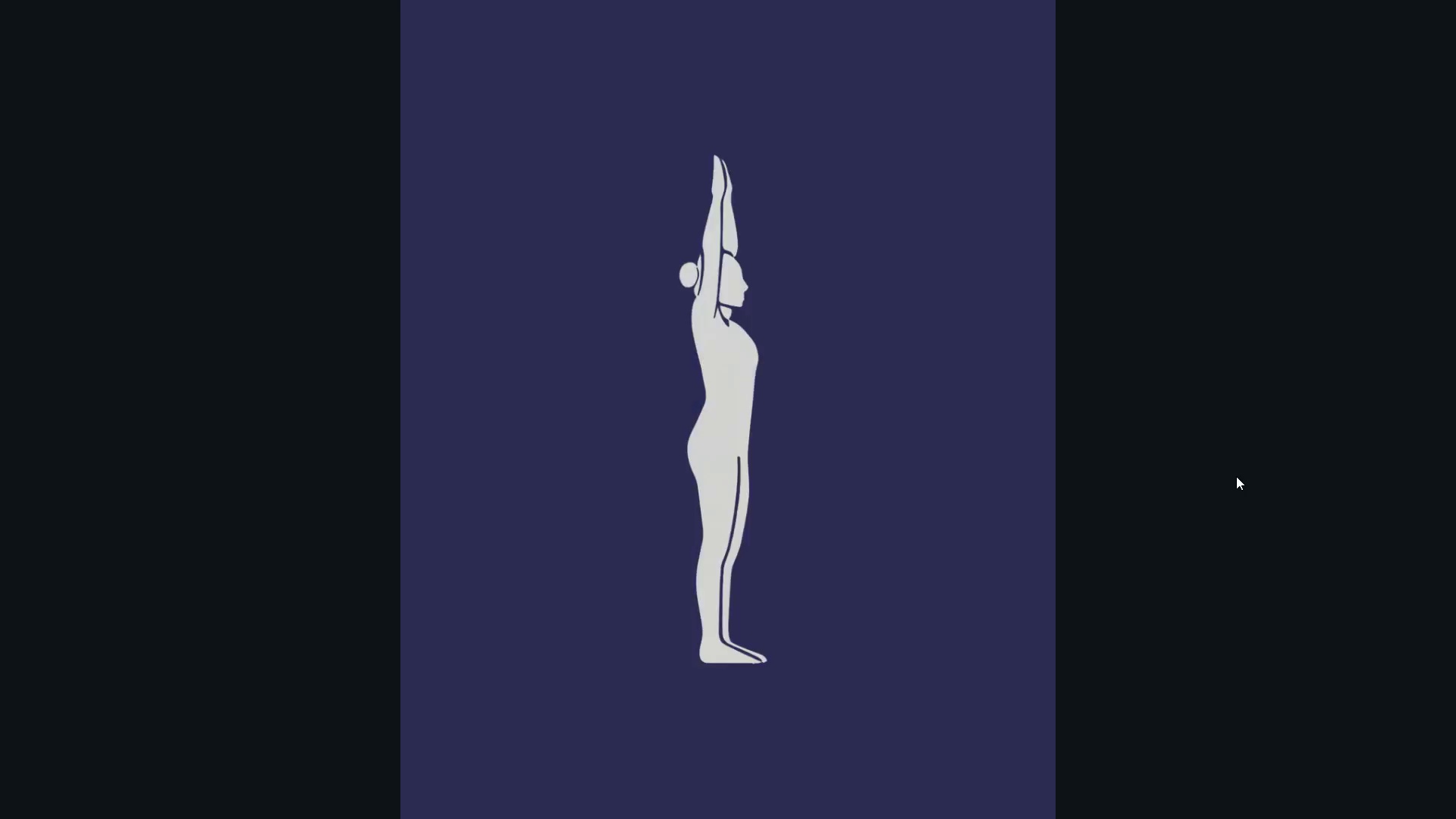 
key(ArrowRight)
 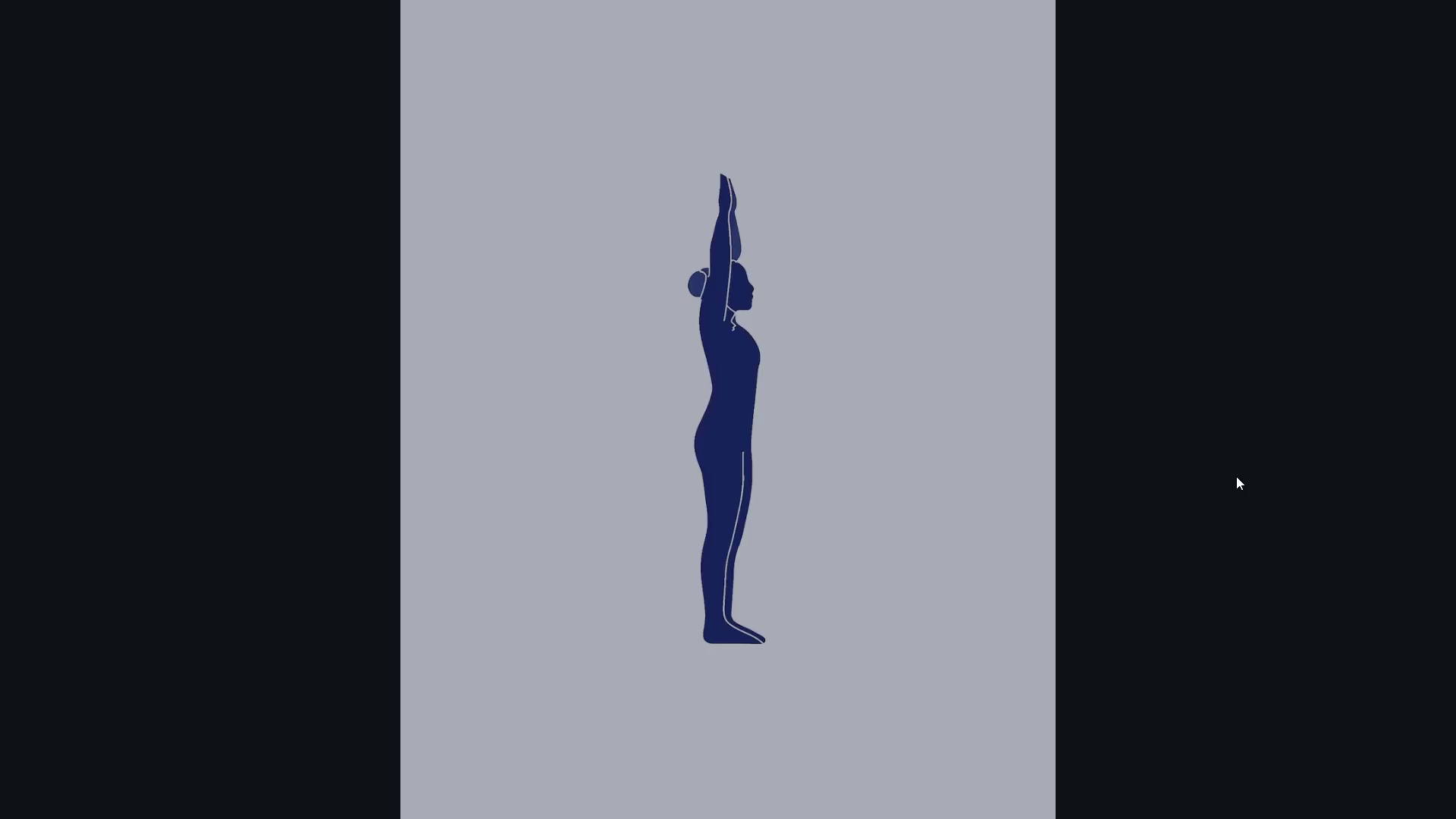 
key(ArrowRight)
 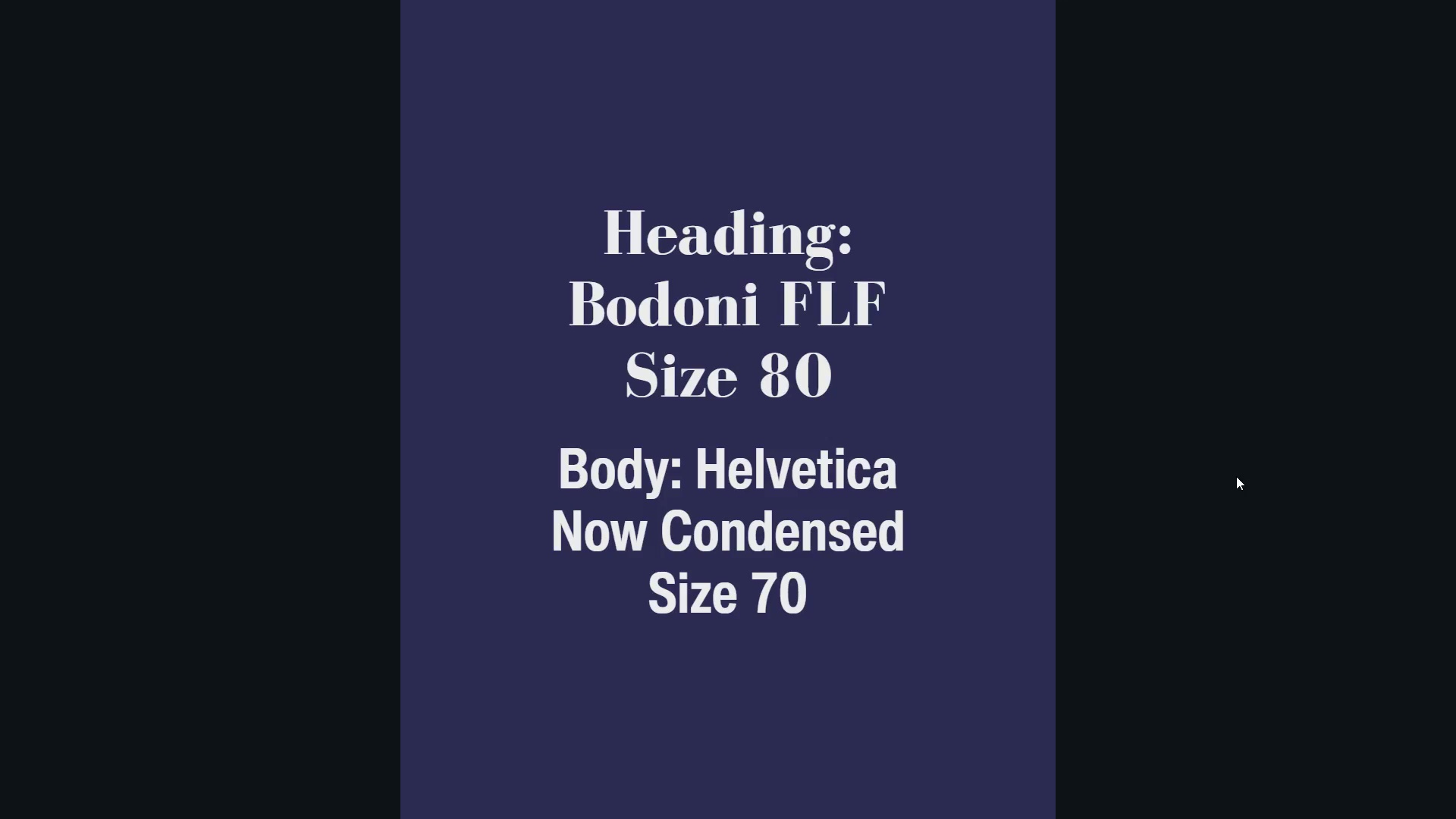 
key(ArrowRight)
 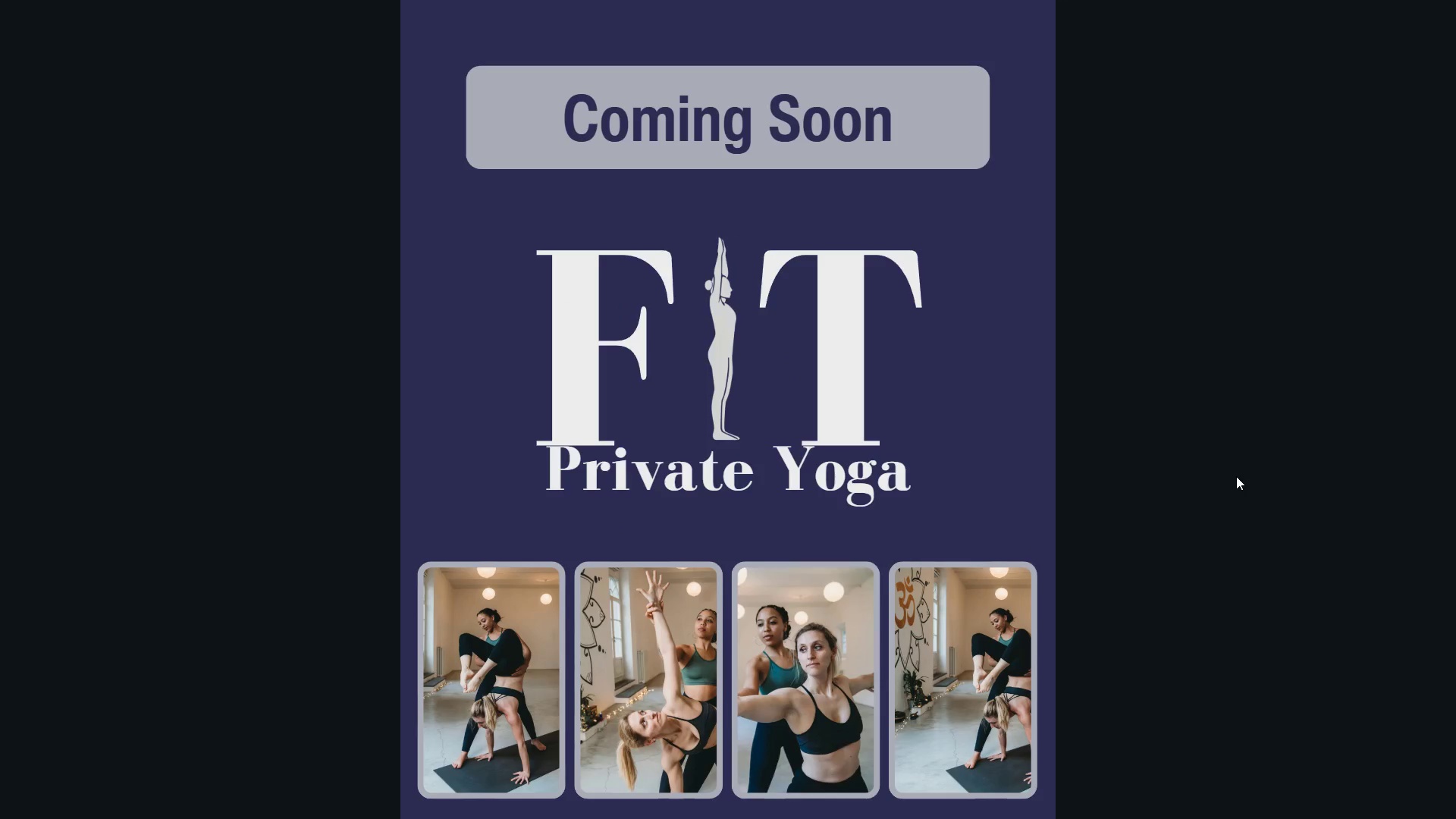 
key(ArrowRight)
 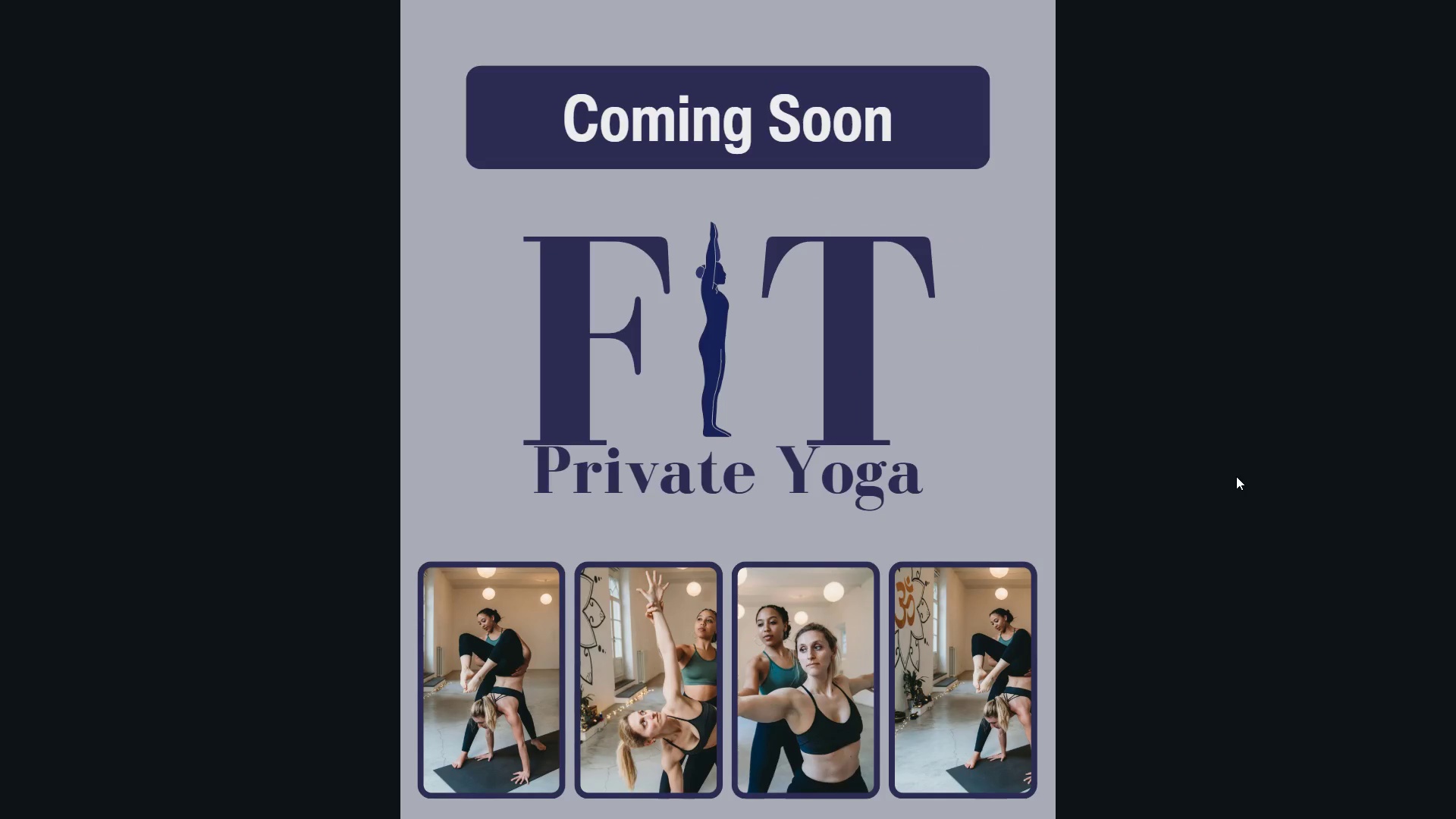 
key(ArrowLeft)
 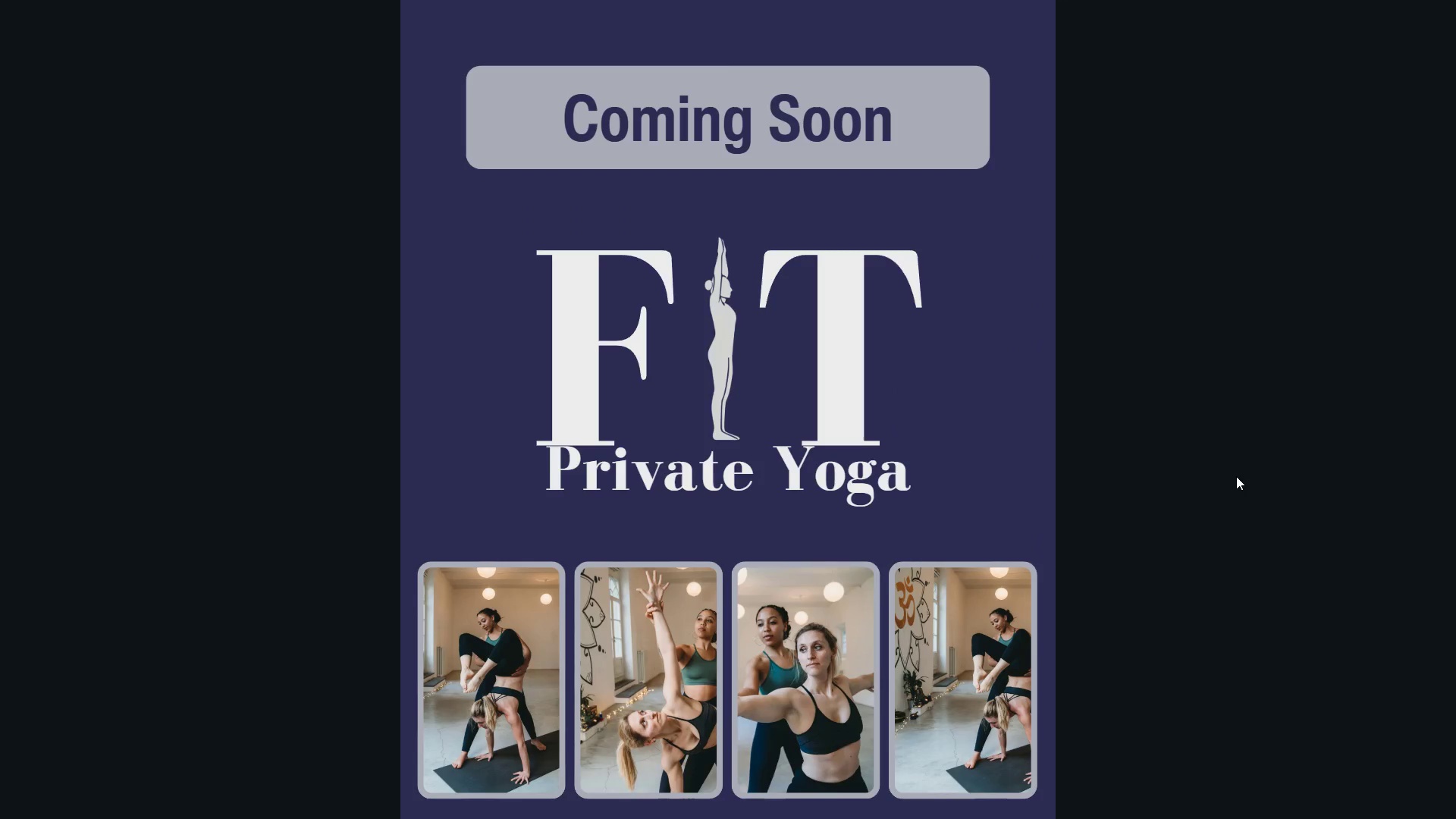 
key(ArrowRight)
 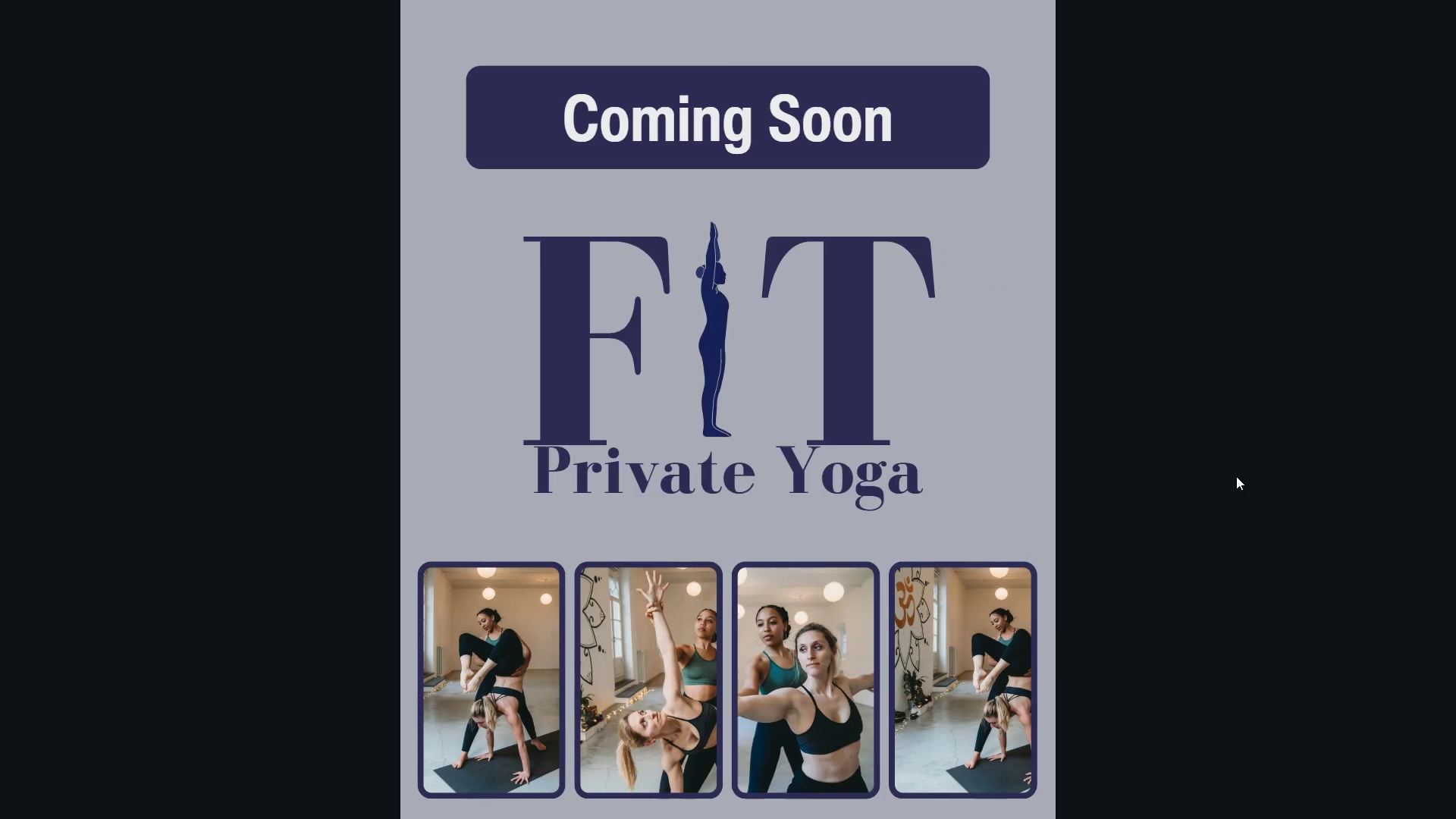 
key(ArrowLeft)
 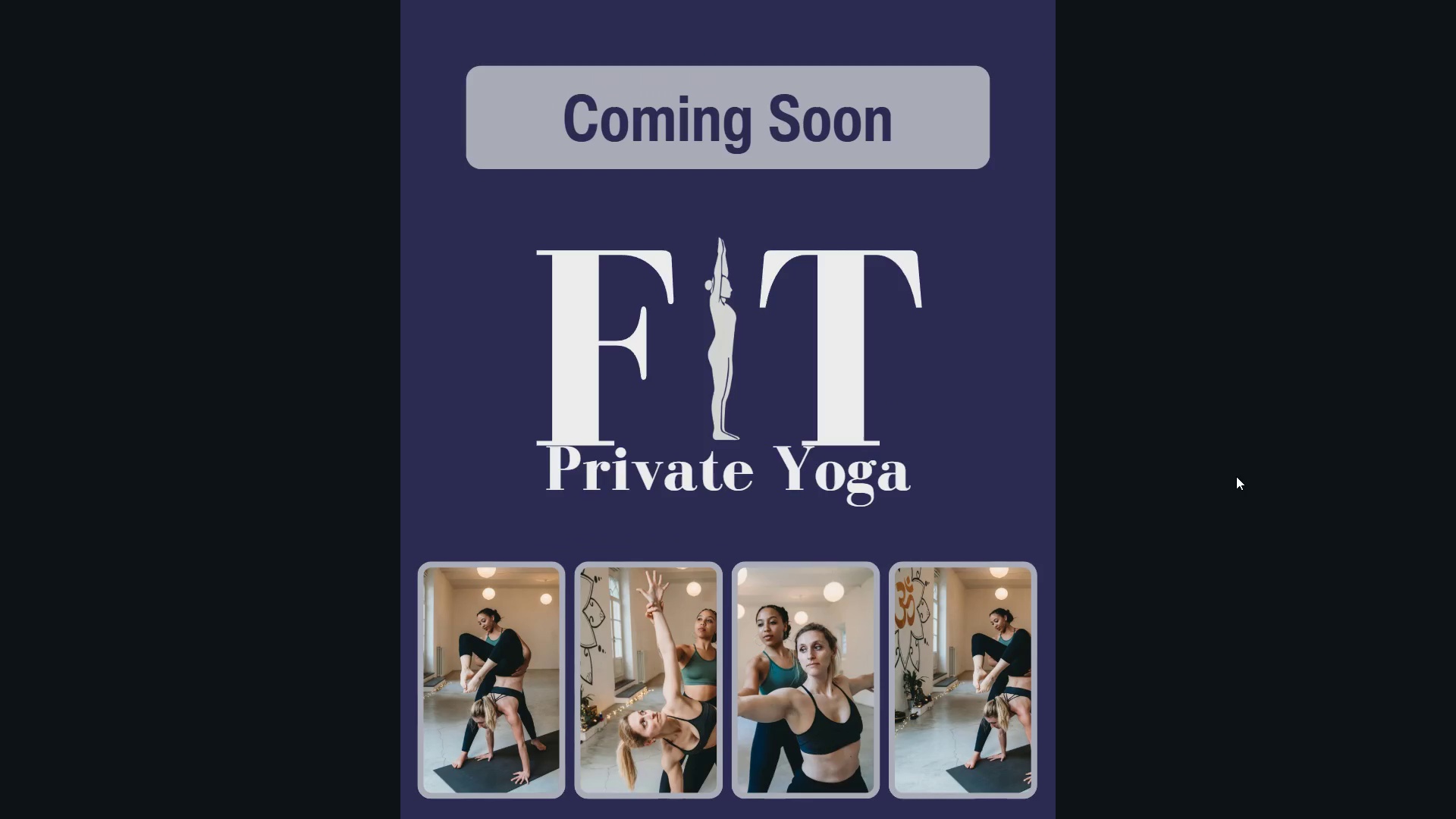 
key(ArrowRight)
 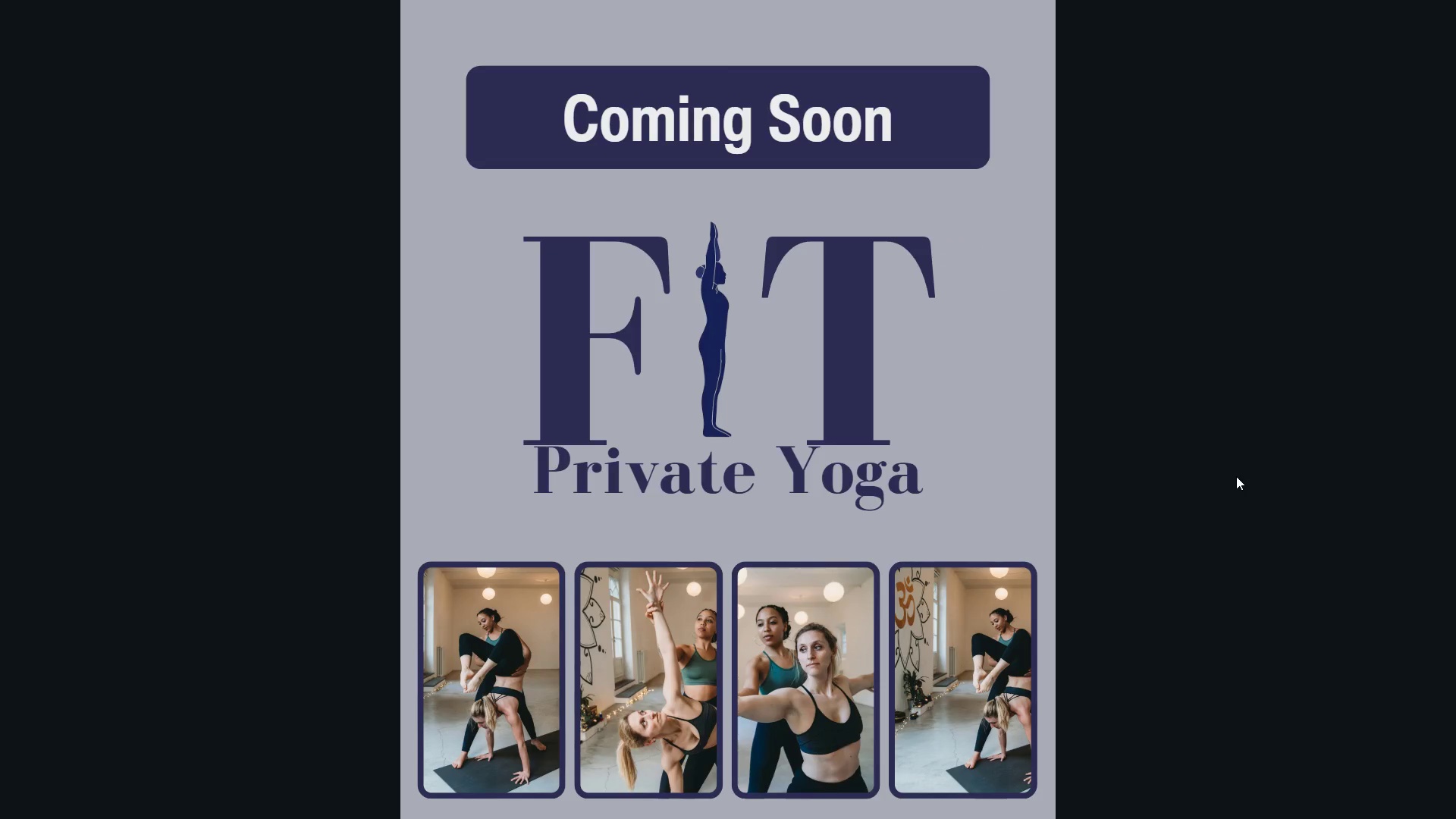 
key(ArrowLeft)
 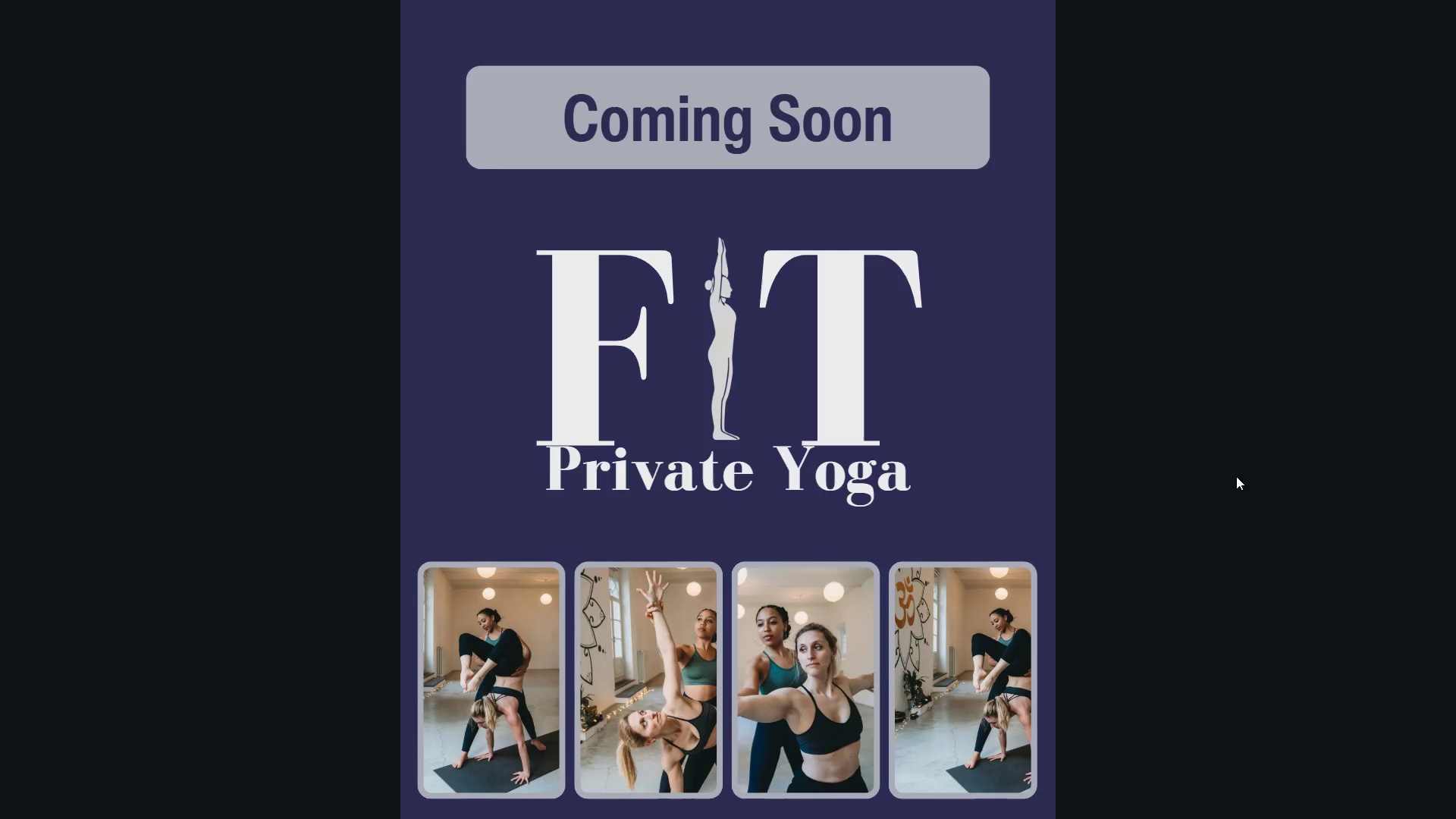 
key(ArrowLeft)
 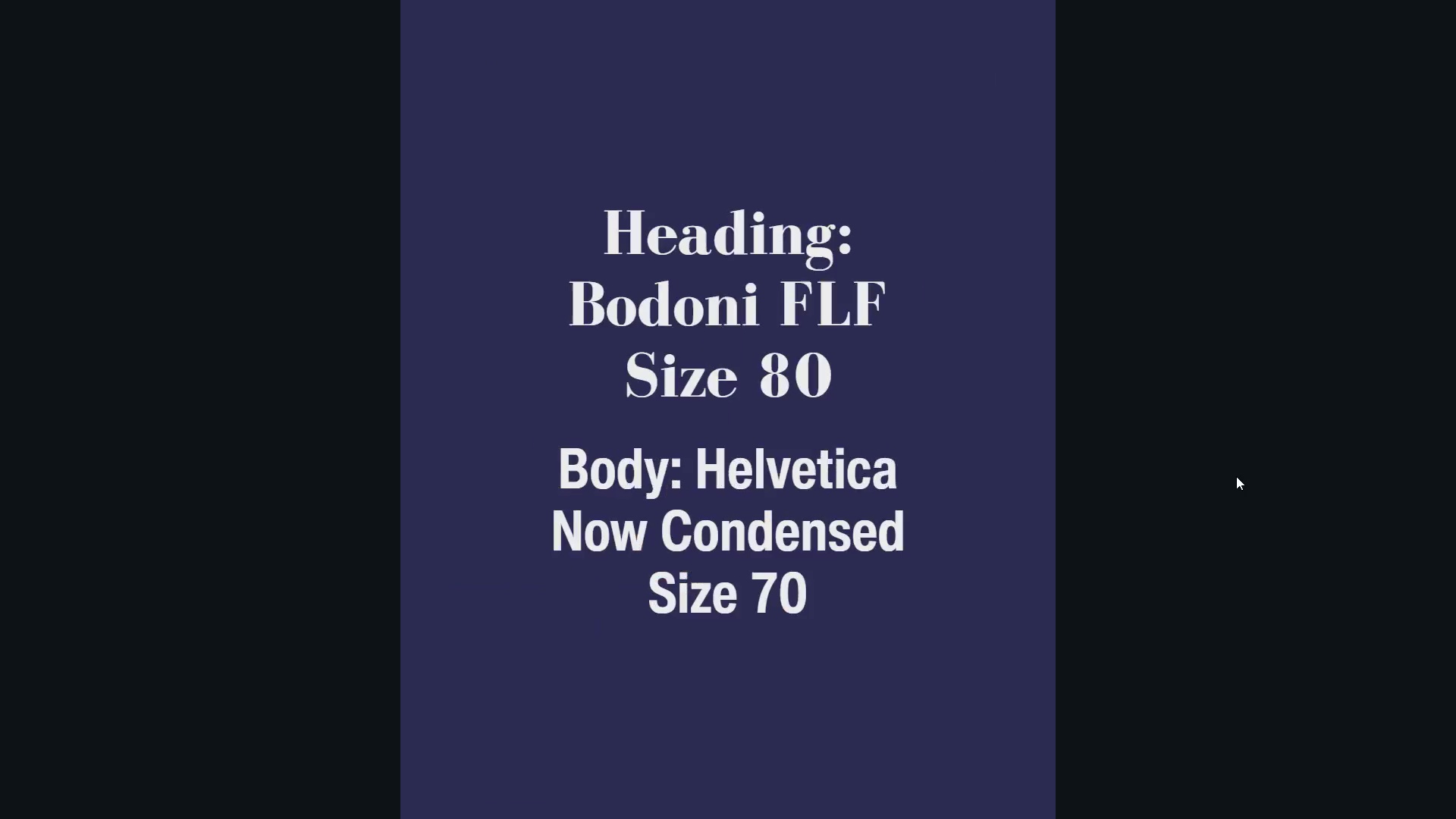 
key(ArrowRight)
 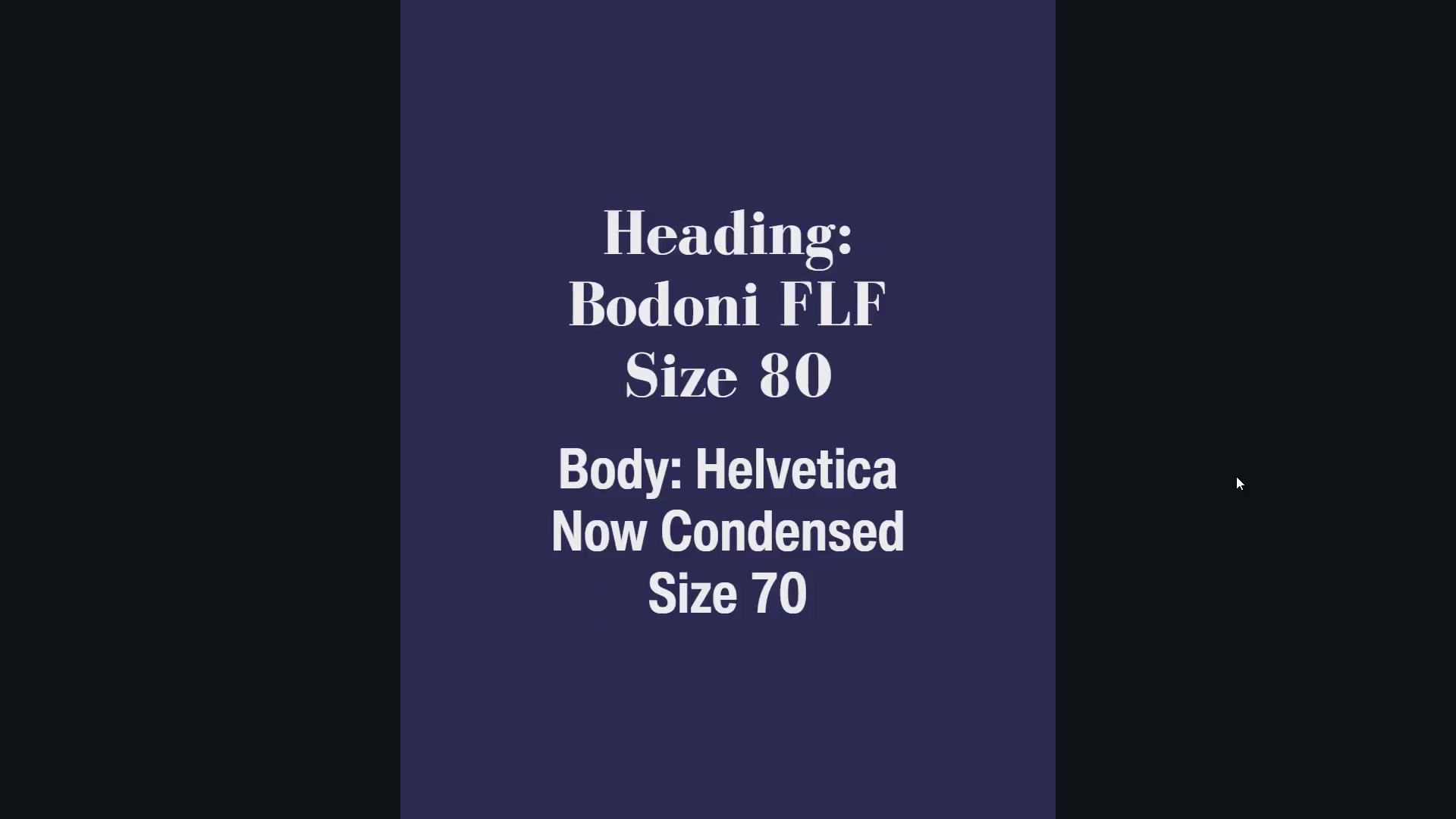 
key(ArrowLeft)
 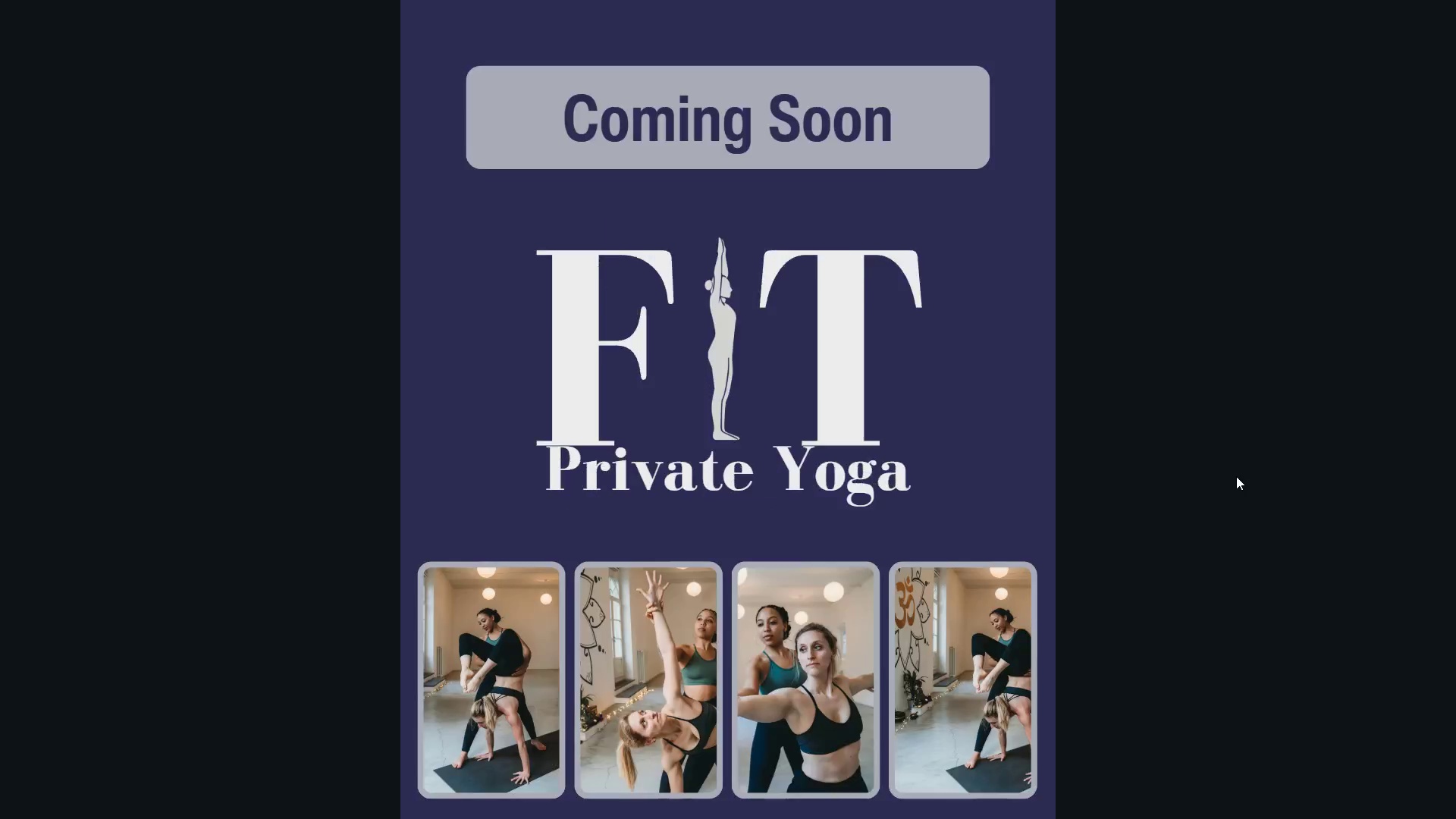 
key(ArrowRight)
 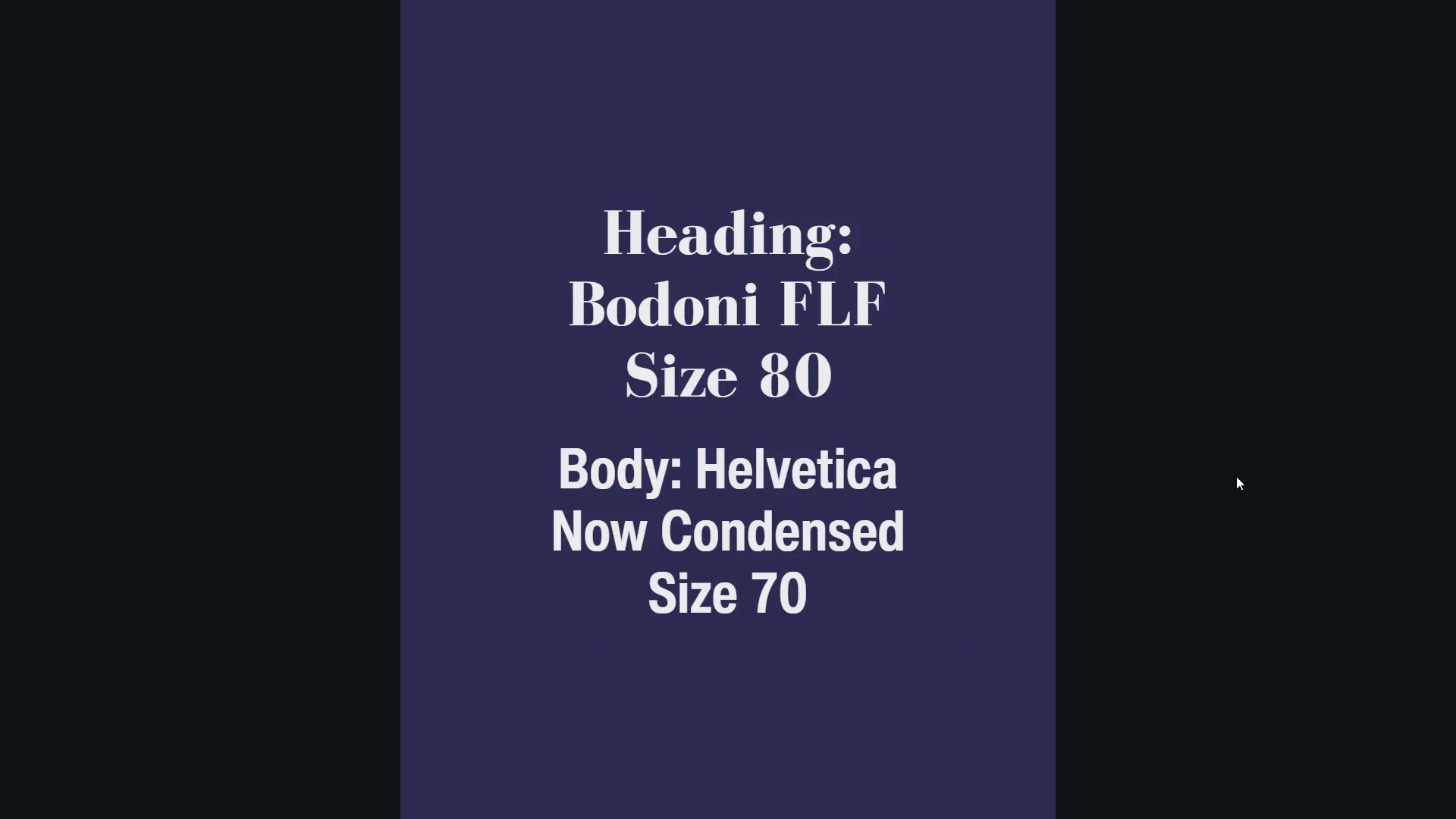 
key(ArrowLeft)
 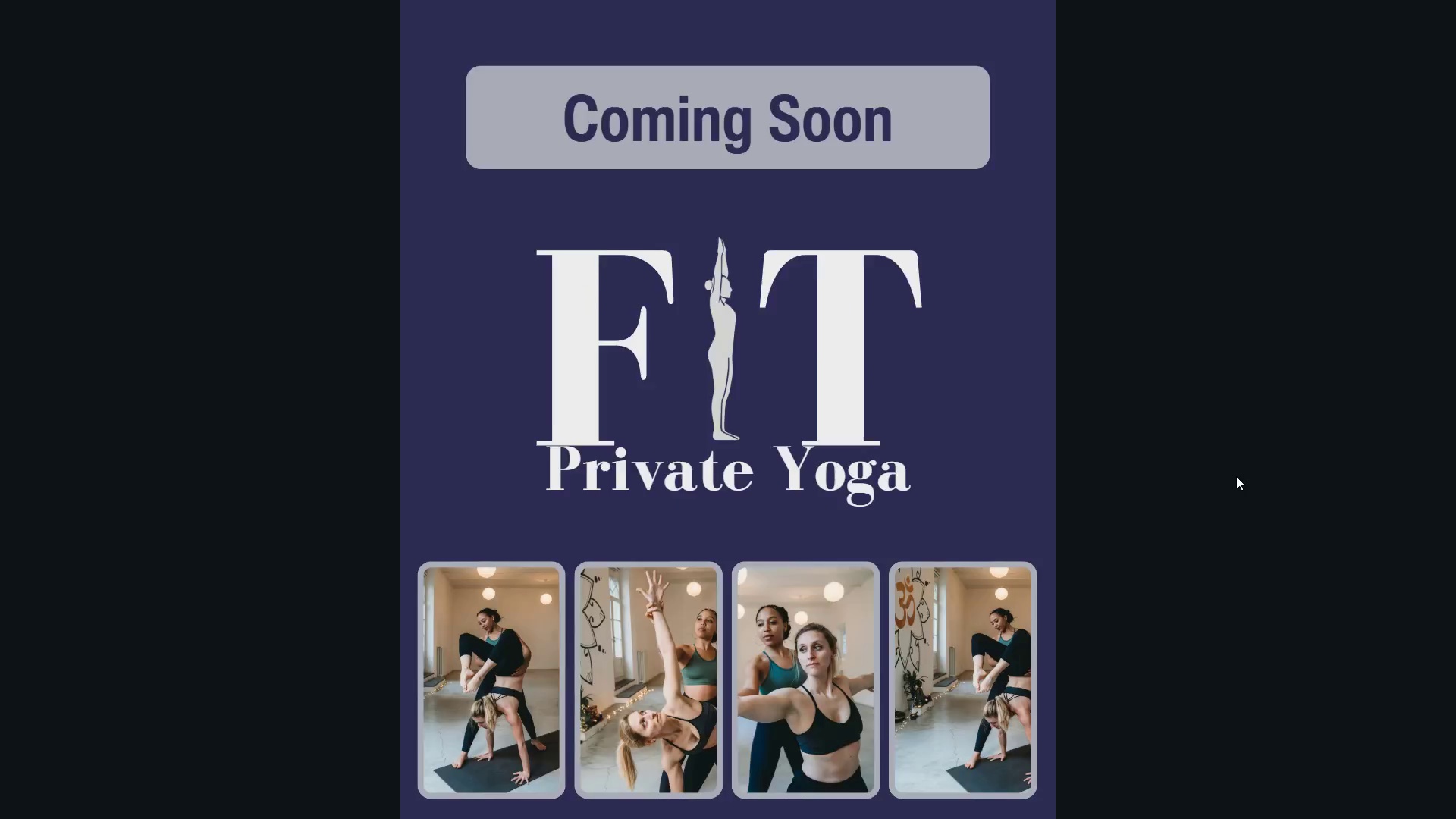 
key(ArrowRight)
 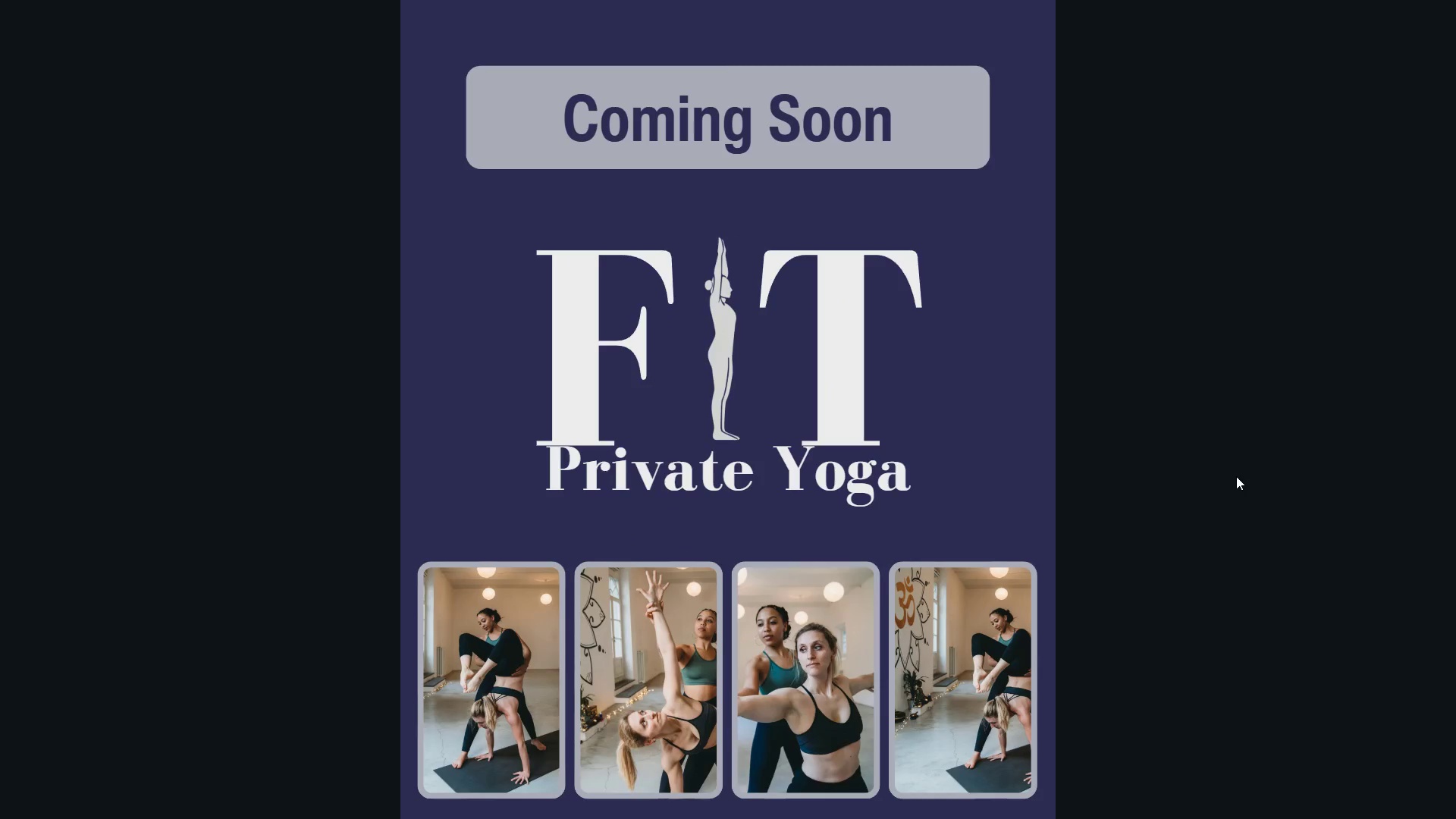 
key(ArrowRight)
 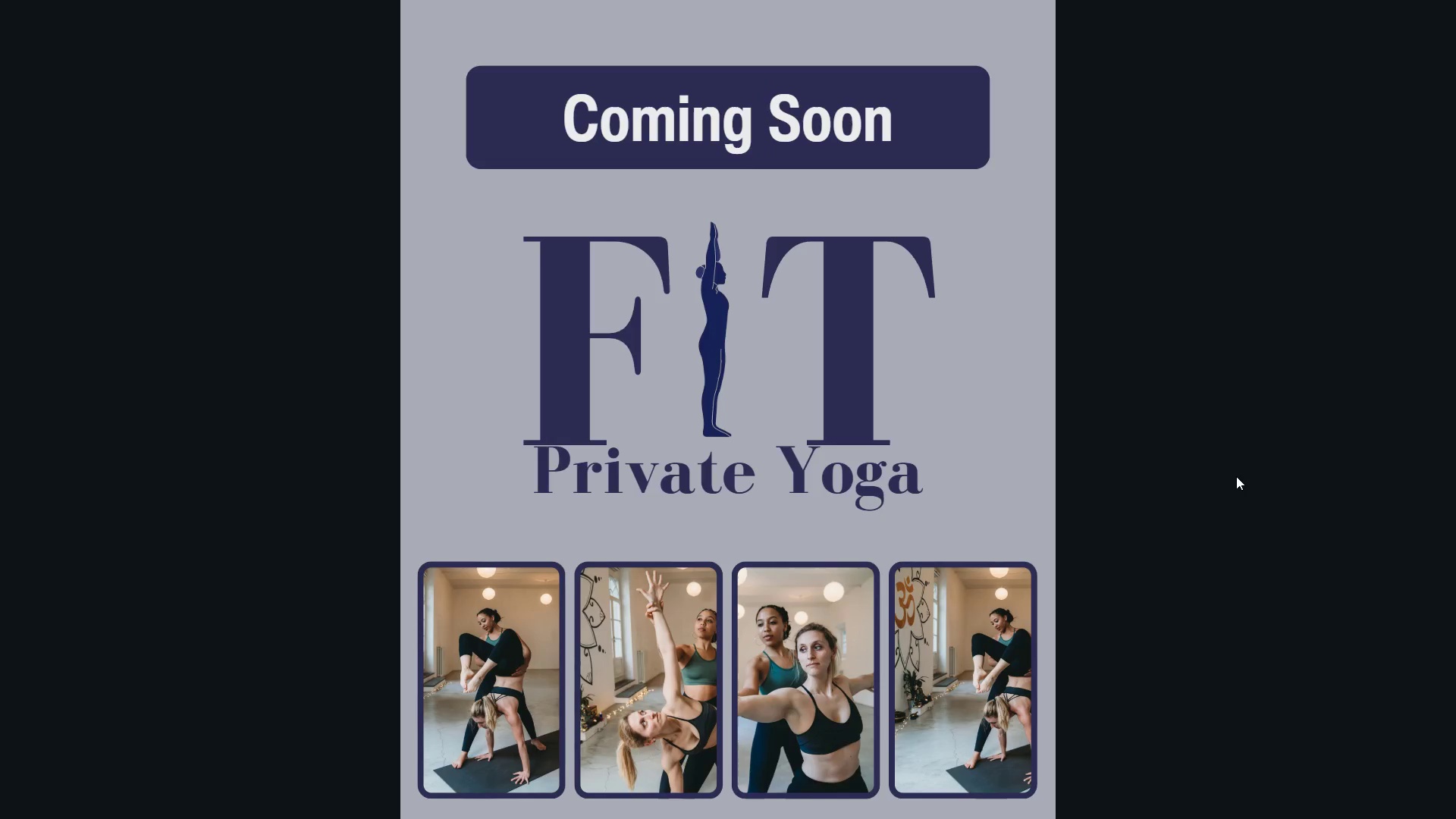 
key(ArrowLeft)
 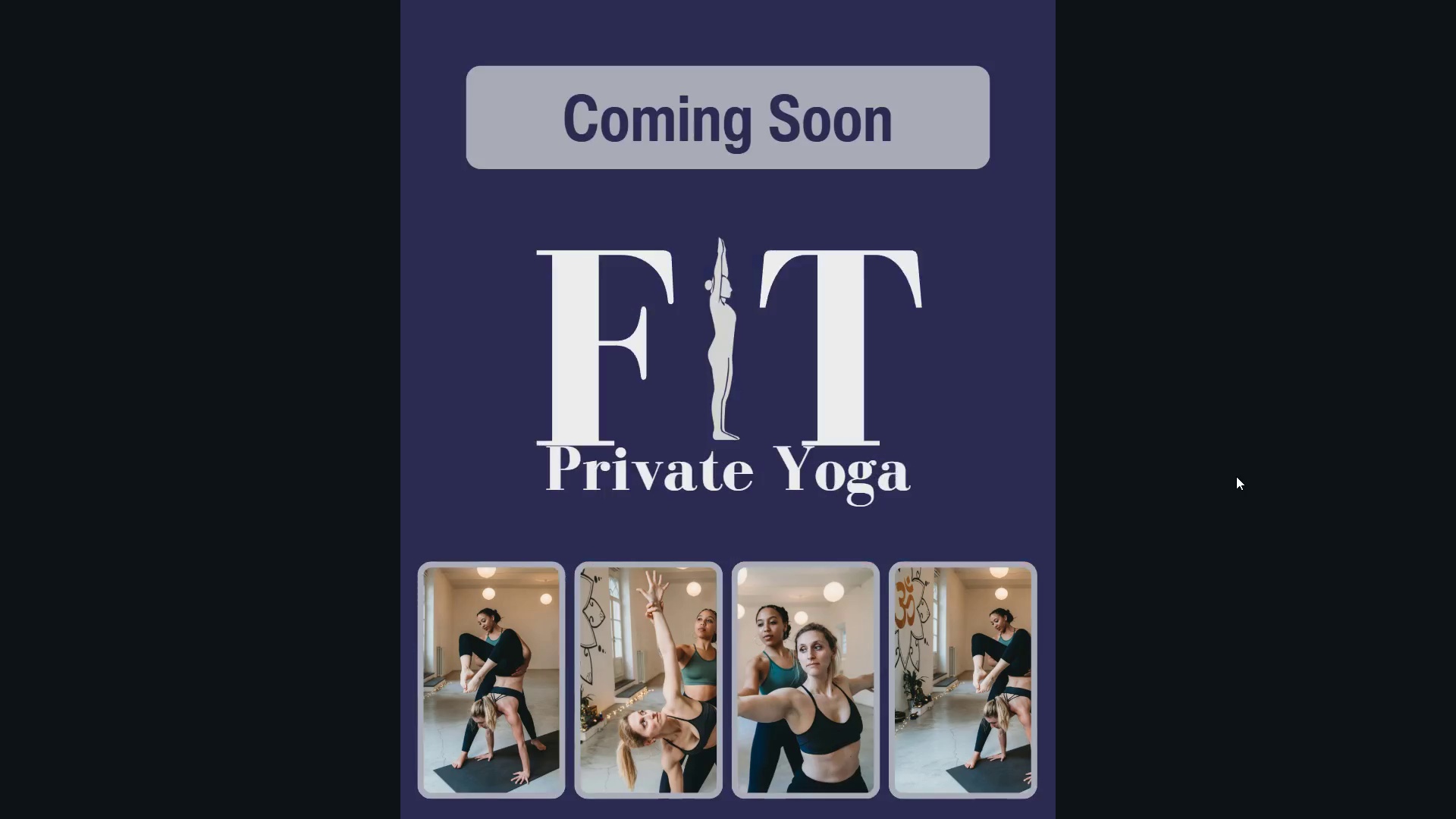 
key(ArrowRight)
 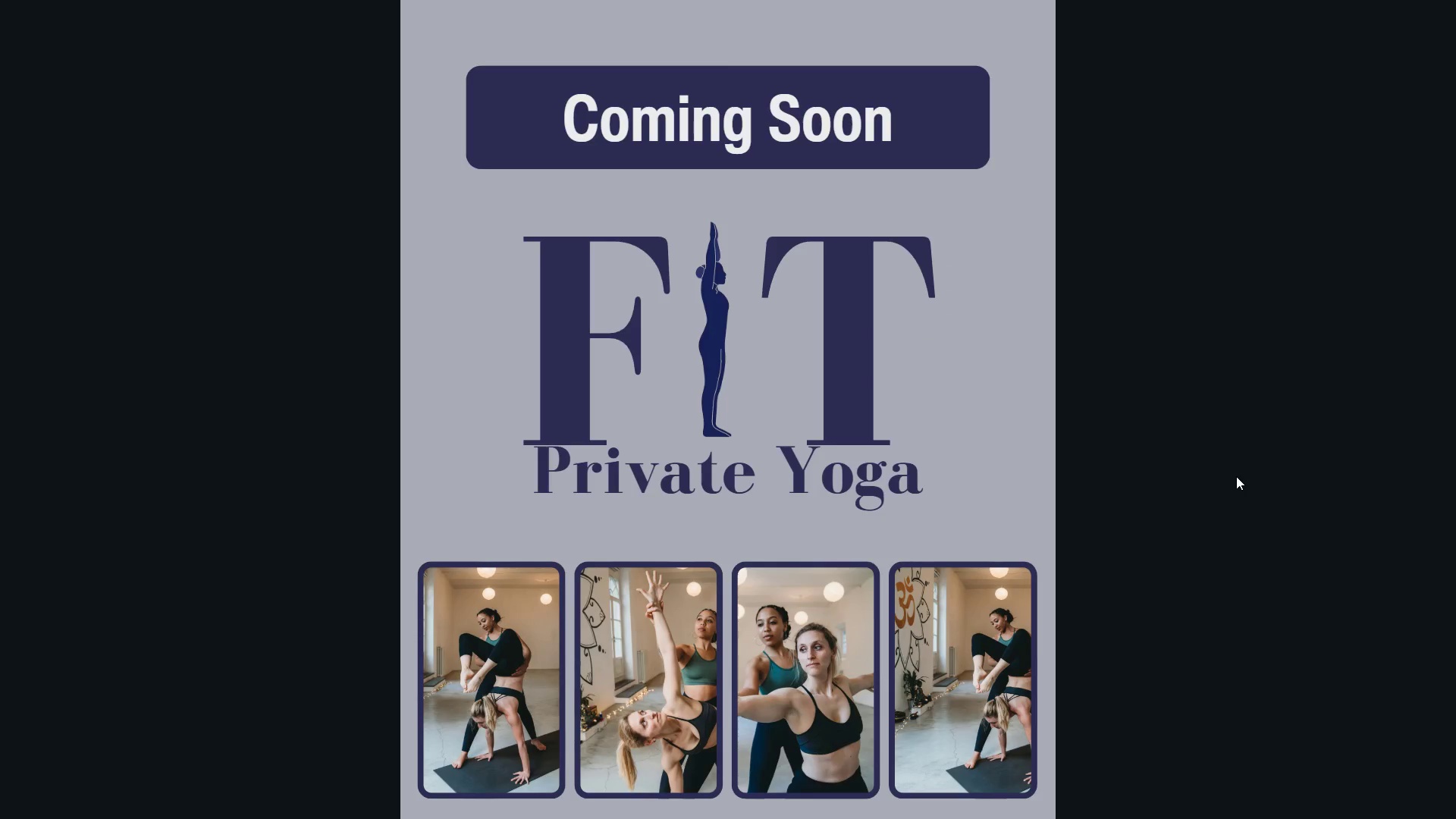 
key(ArrowLeft)
 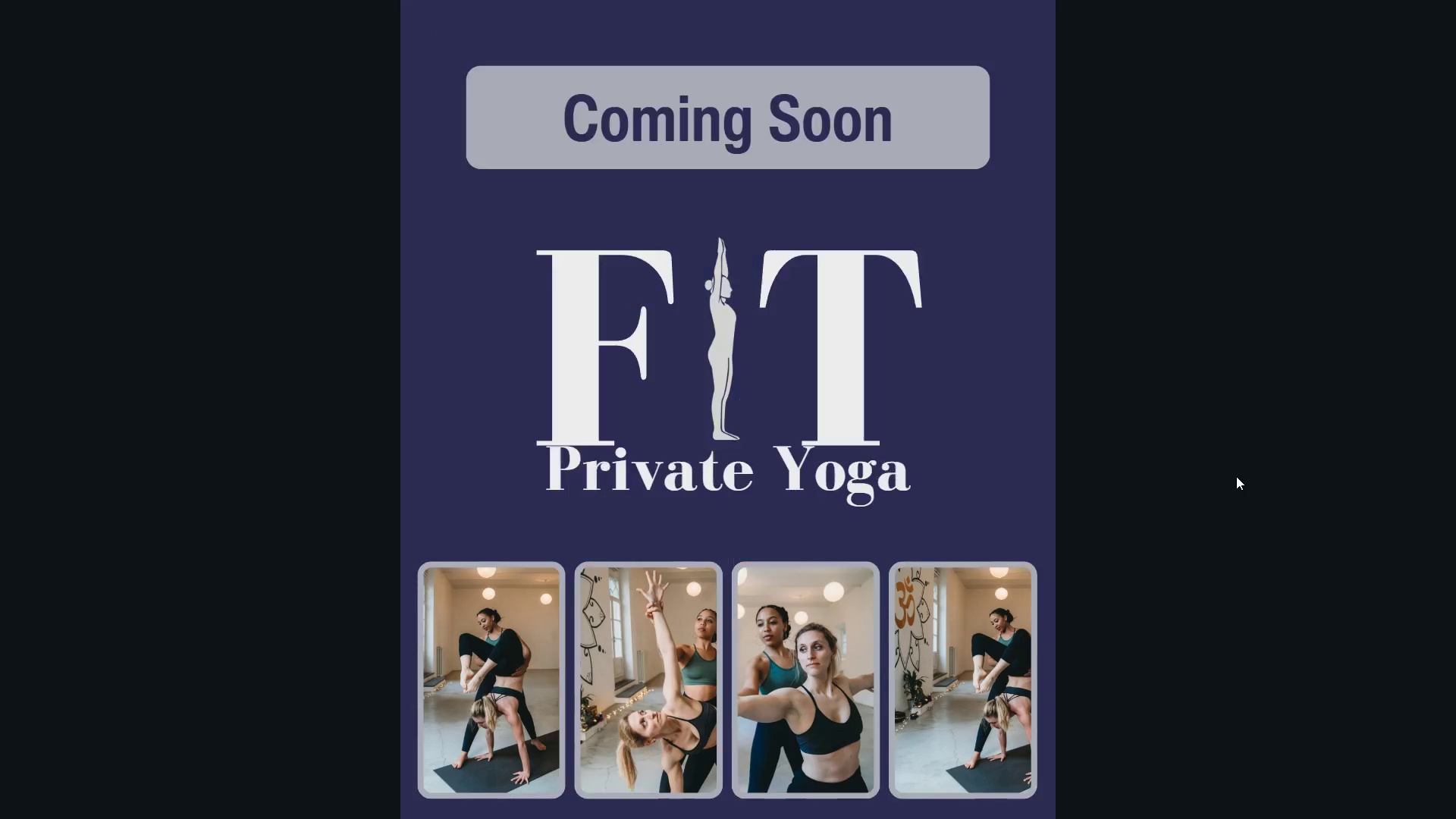 
key(ArrowRight)
 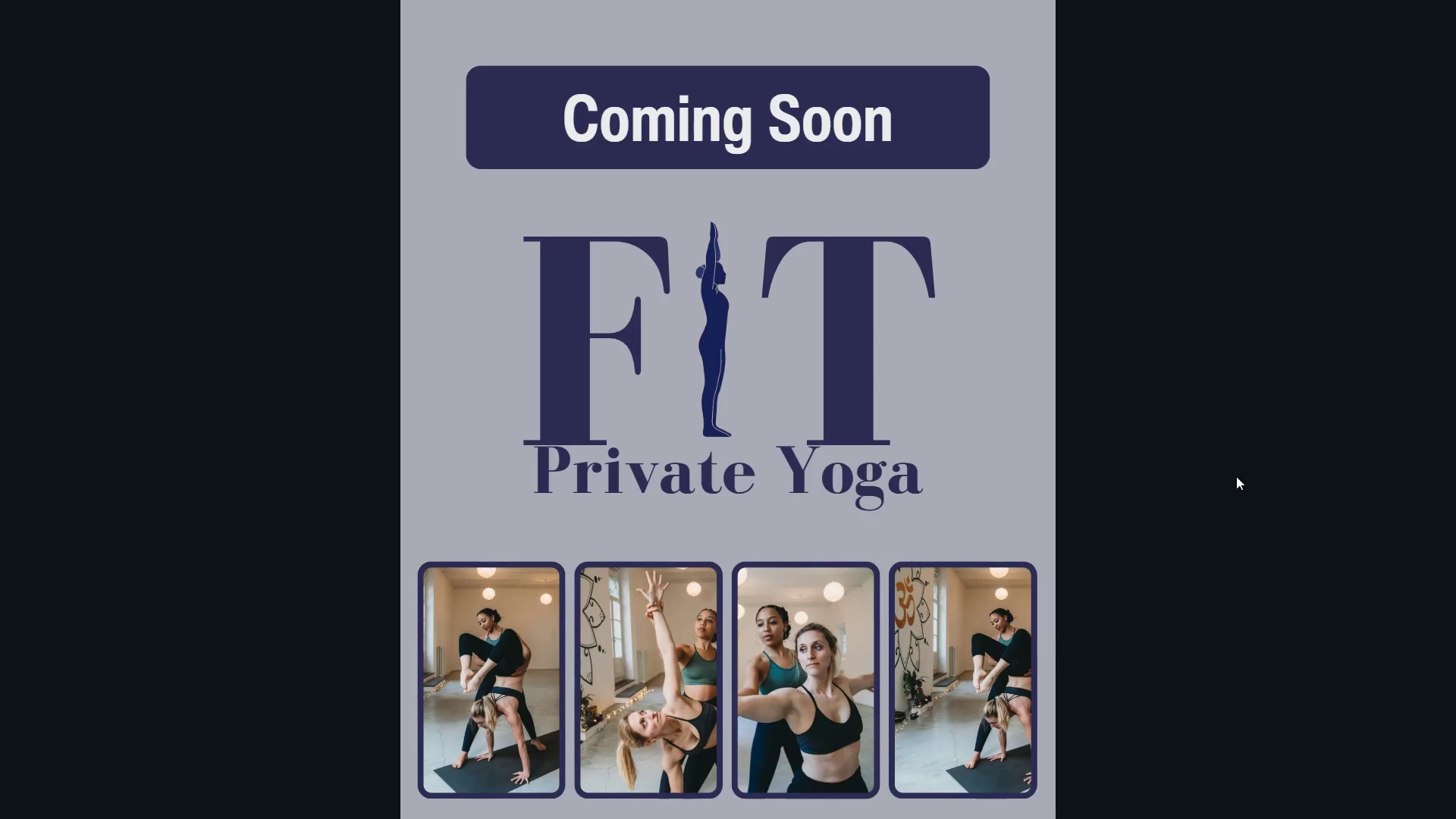 
key(ArrowLeft)
 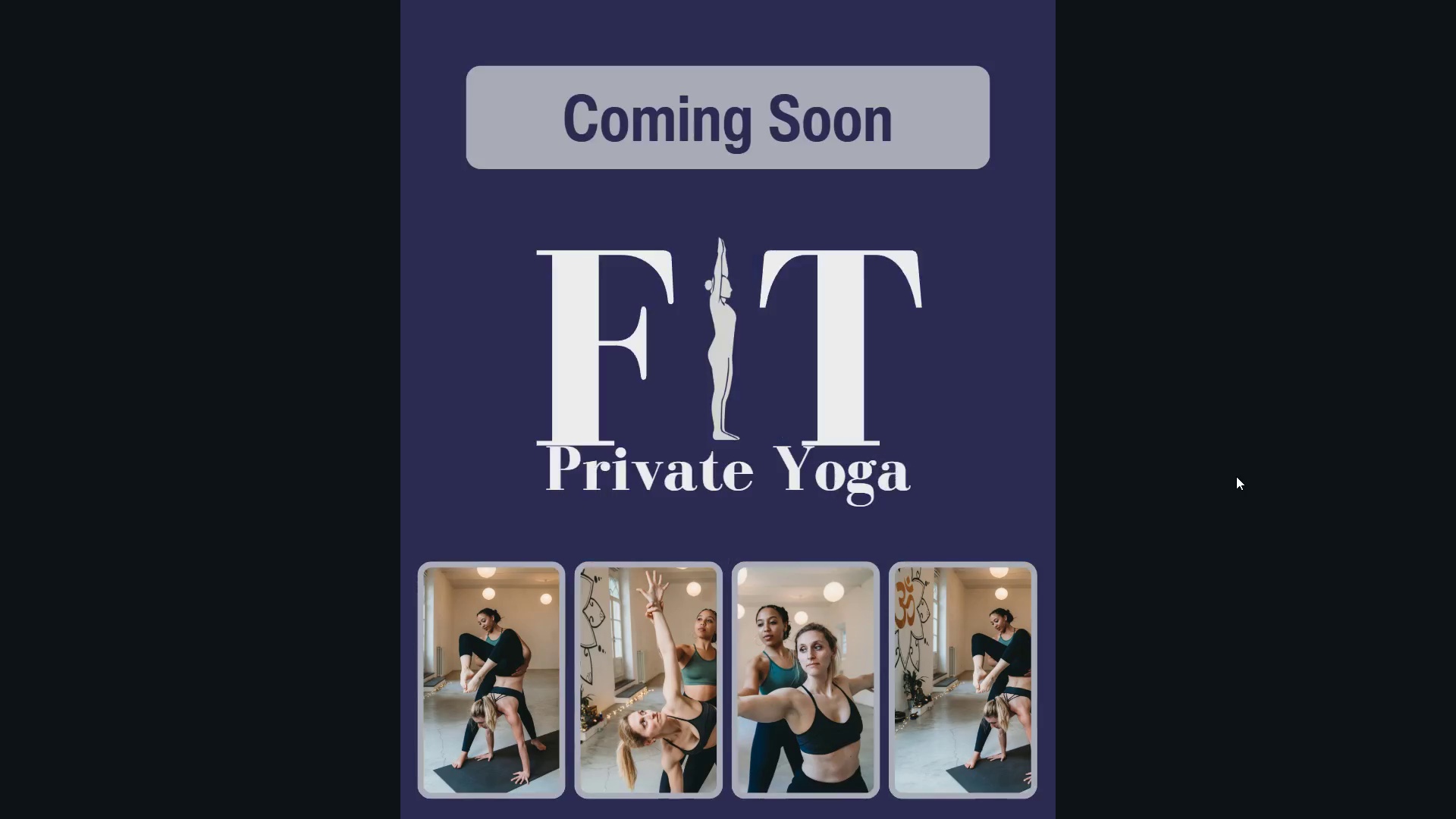 
key(ArrowLeft)
 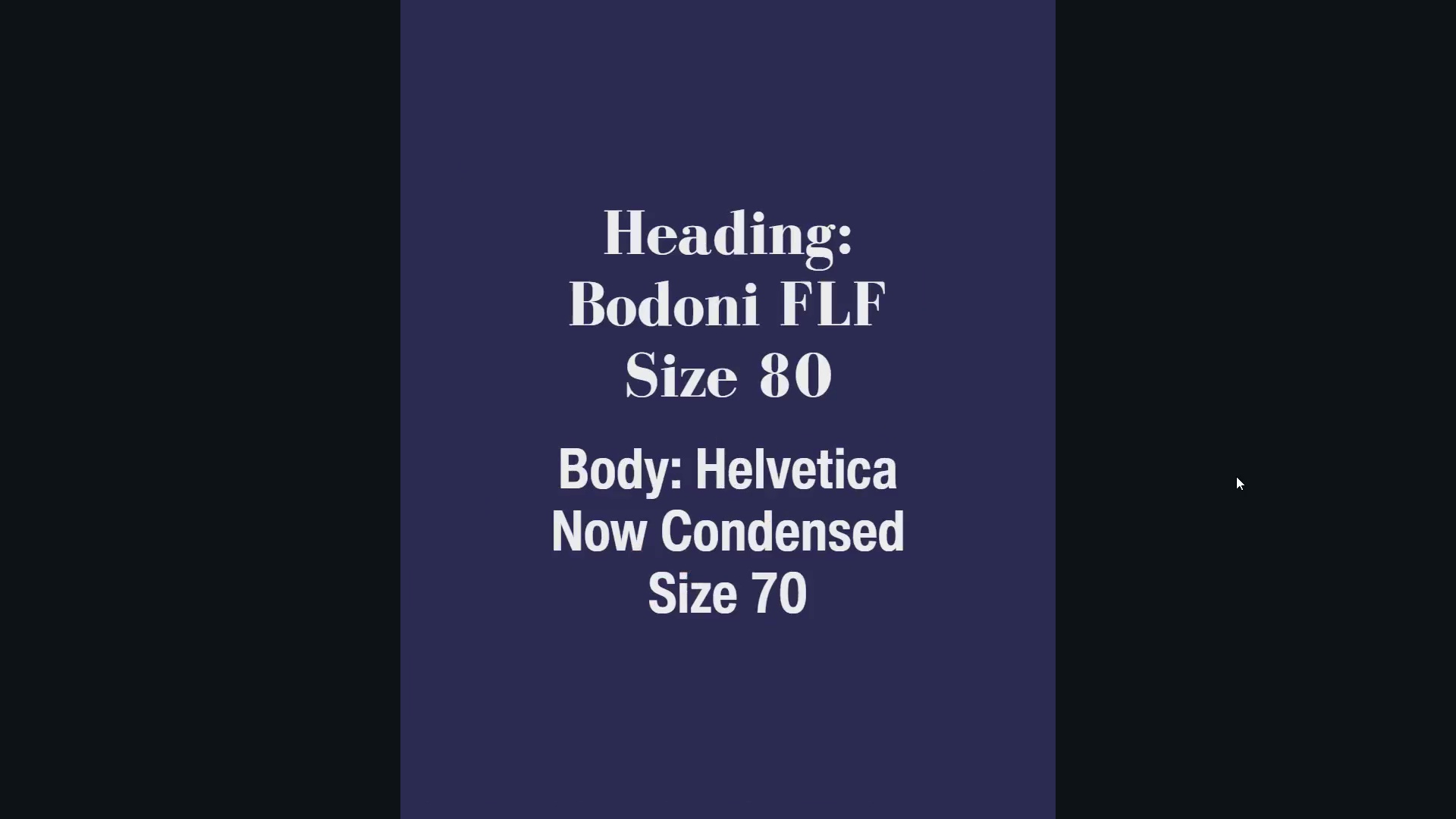 
key(ArrowLeft)
 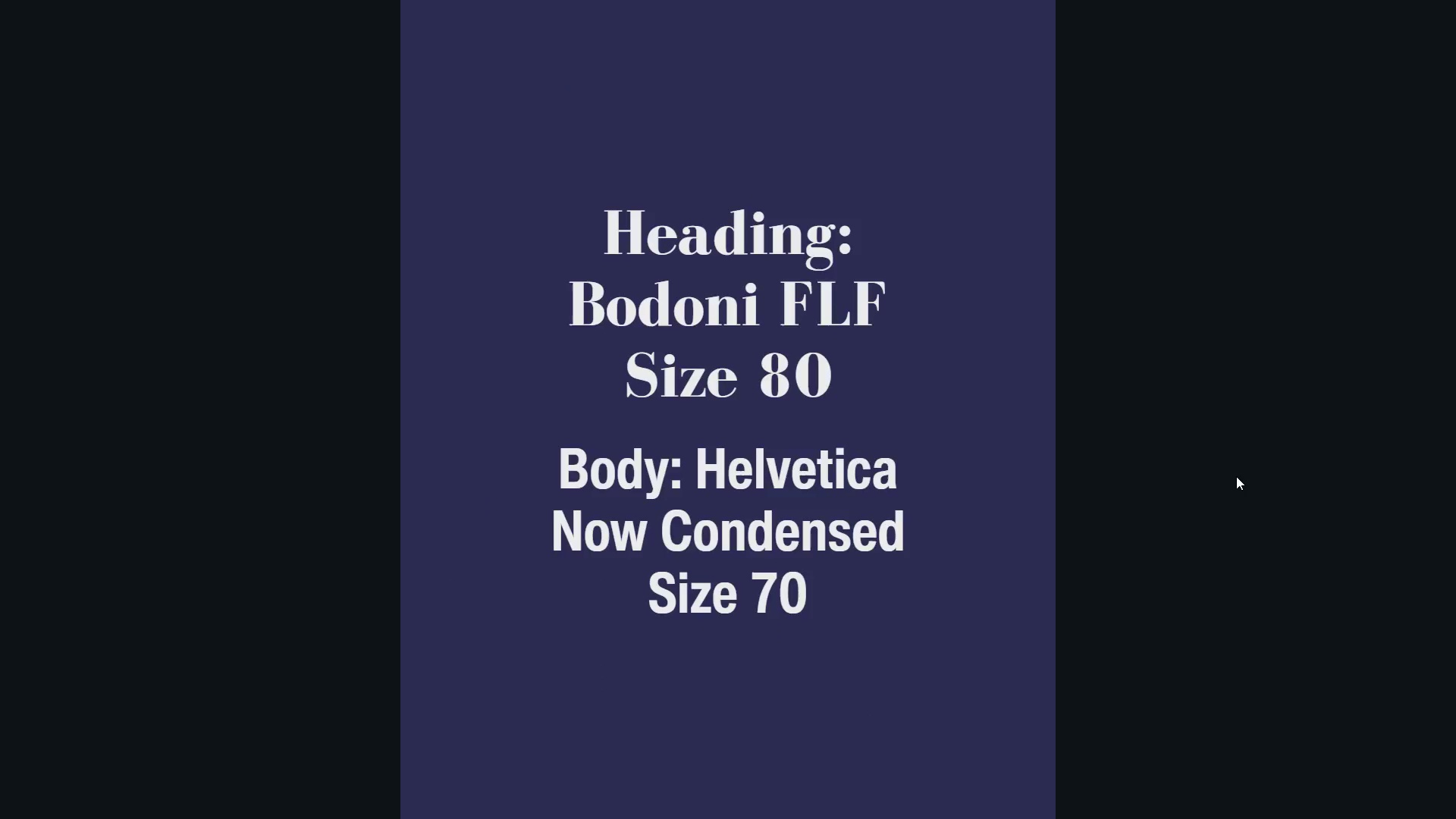 
key(ArrowLeft)
 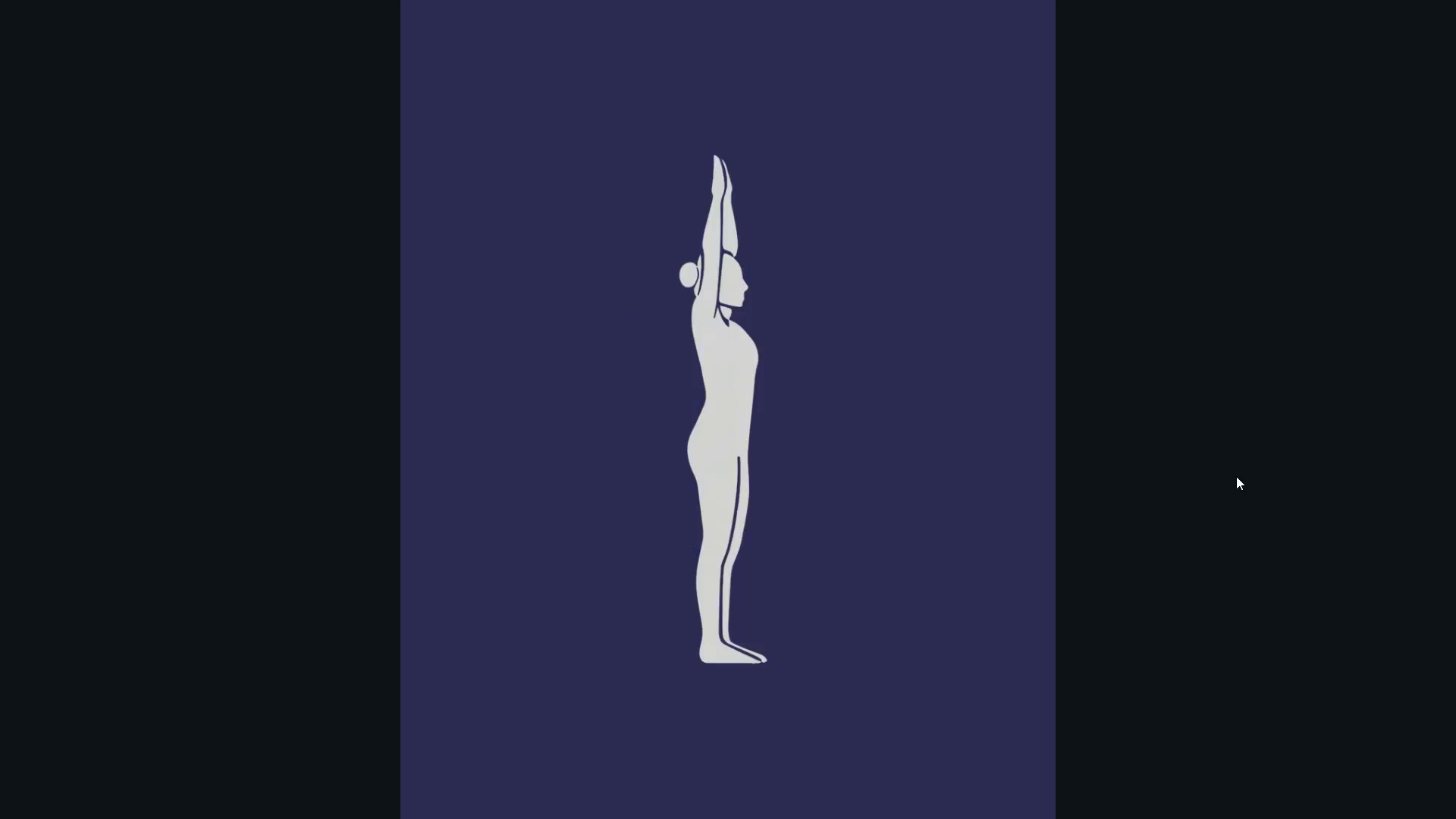 
key(ArrowLeft)
 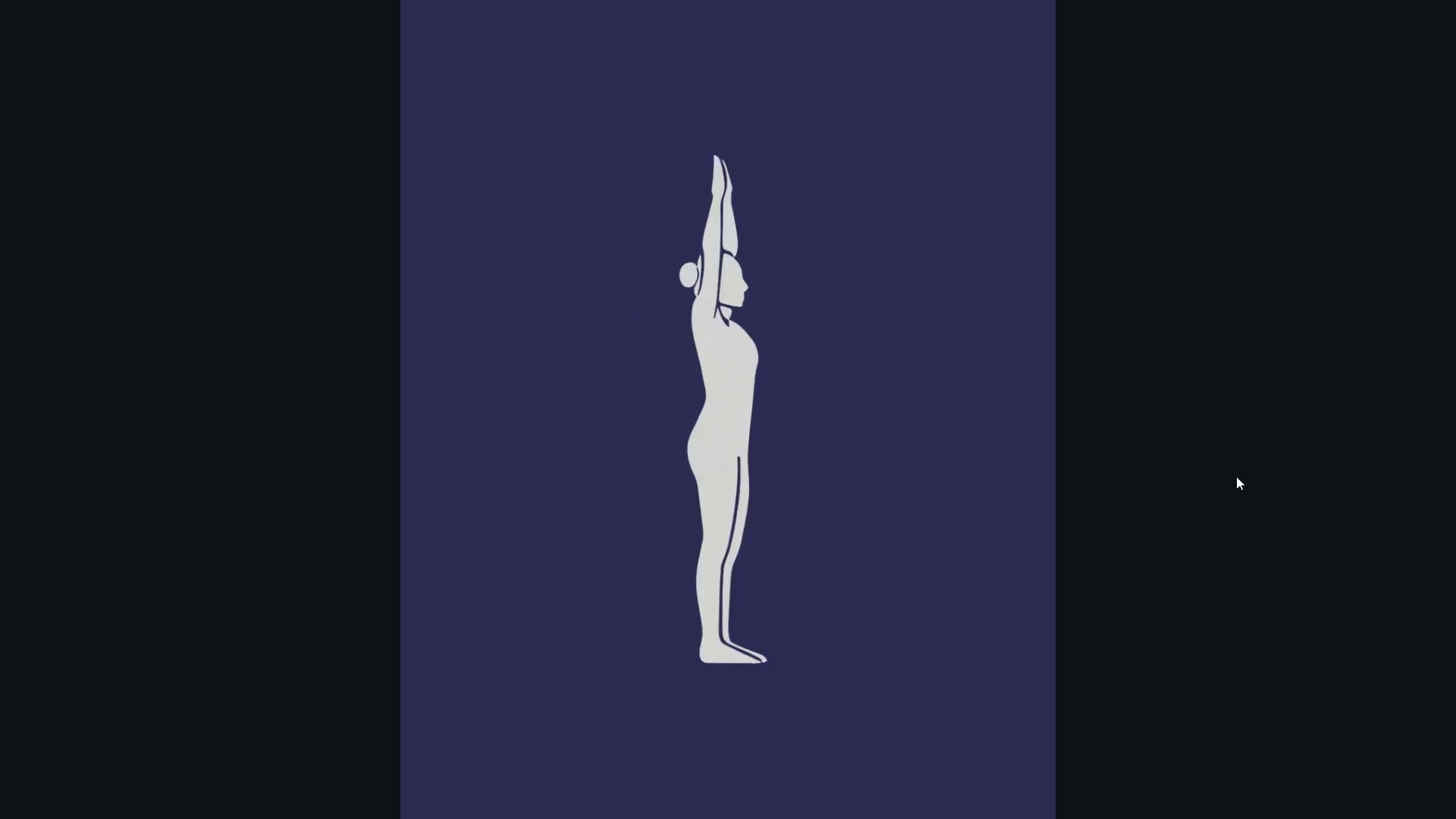 
key(ArrowLeft)
 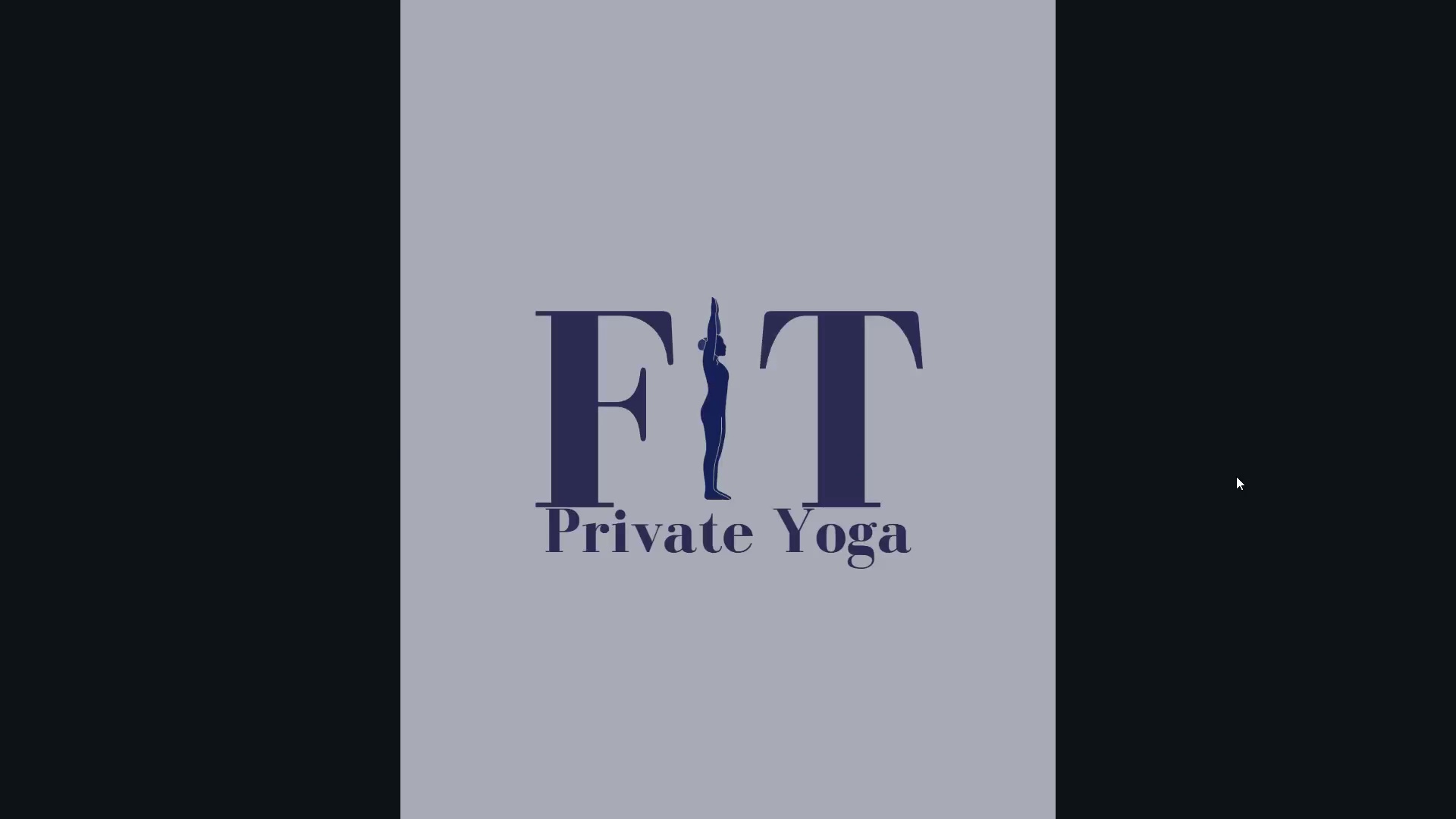 
key(ArrowLeft)
 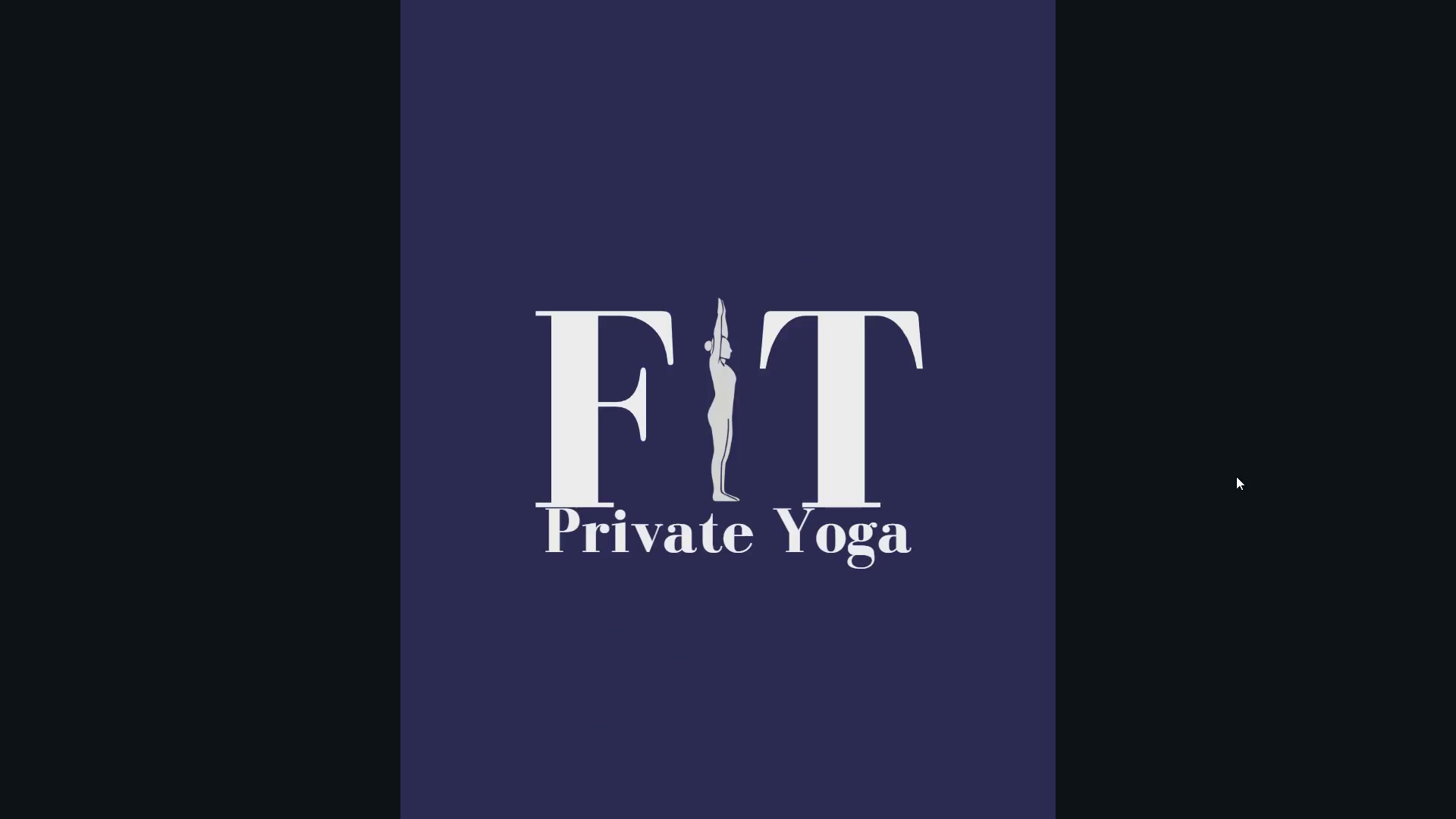 
key(ArrowLeft)